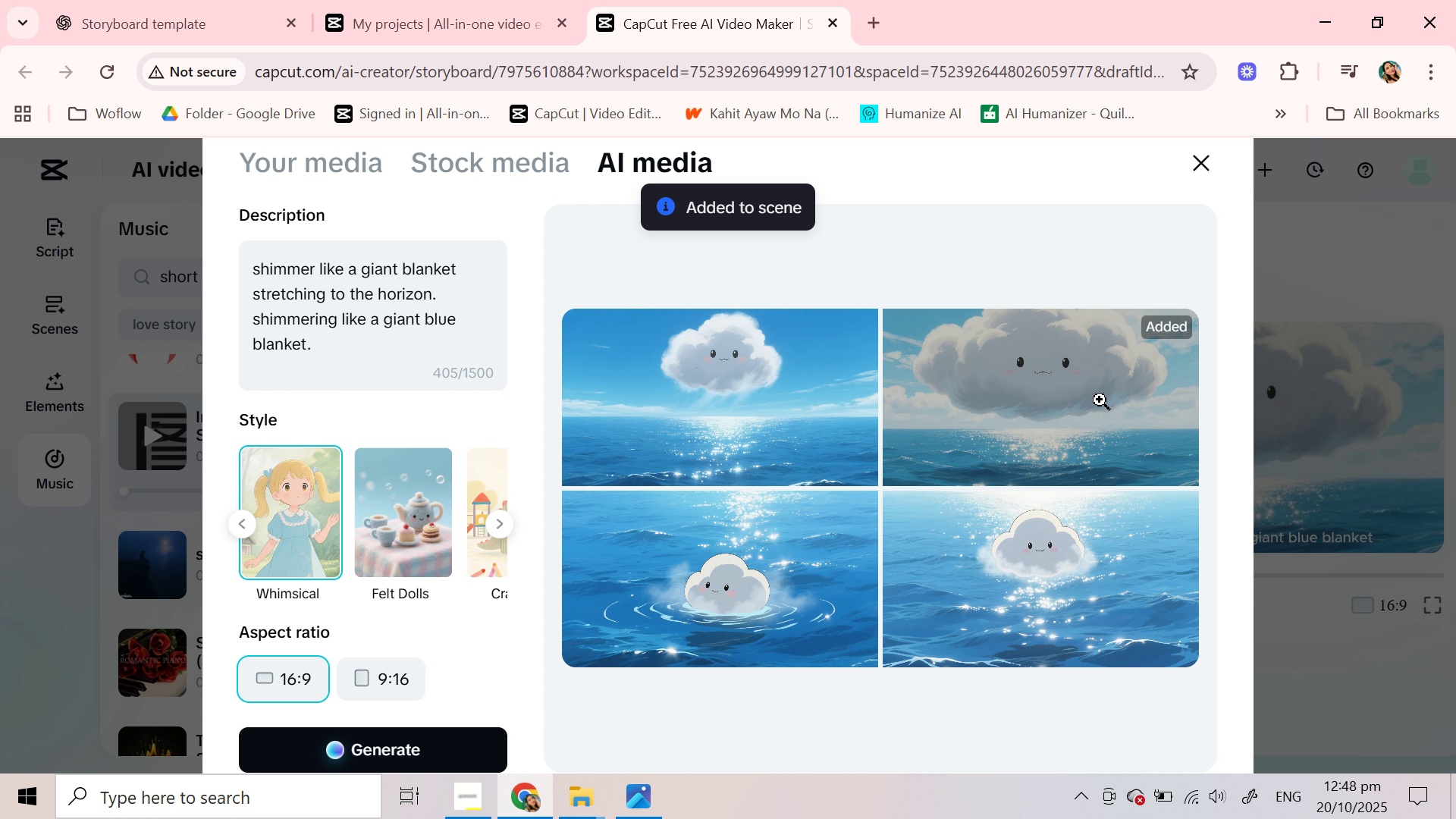 
left_click([1100, 400])
 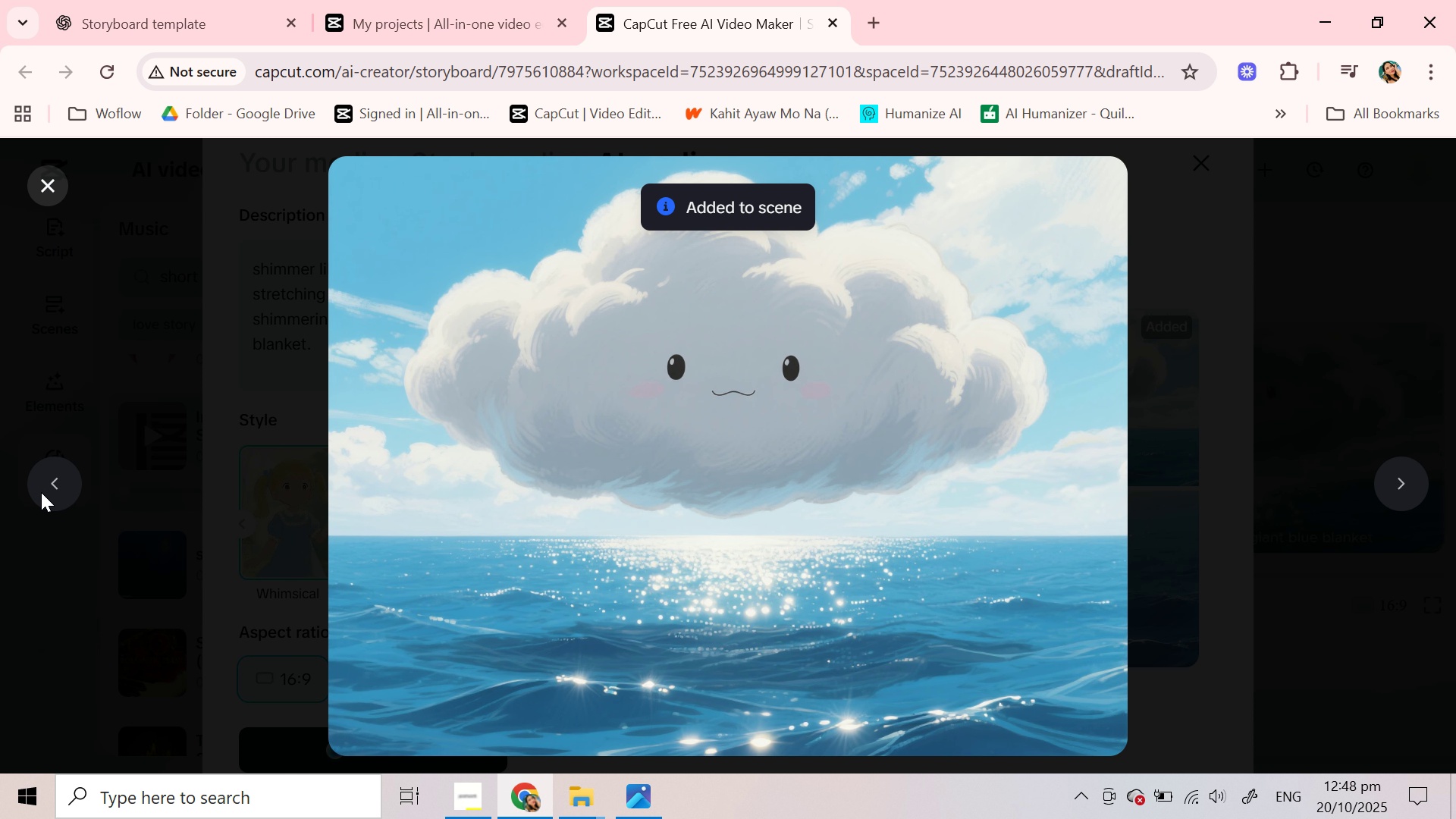 
left_click([42, 492])
 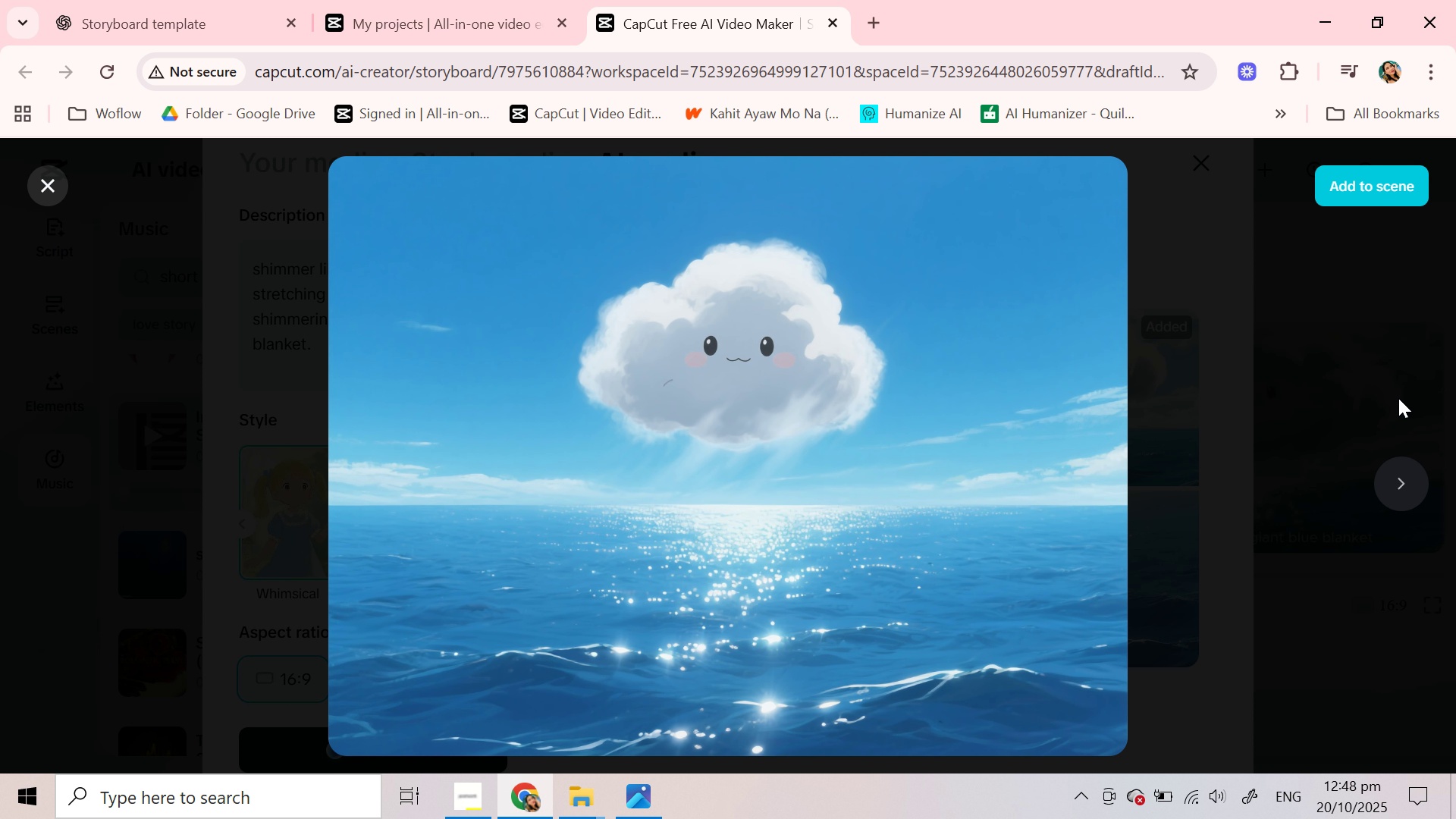 
left_click([1410, 477])
 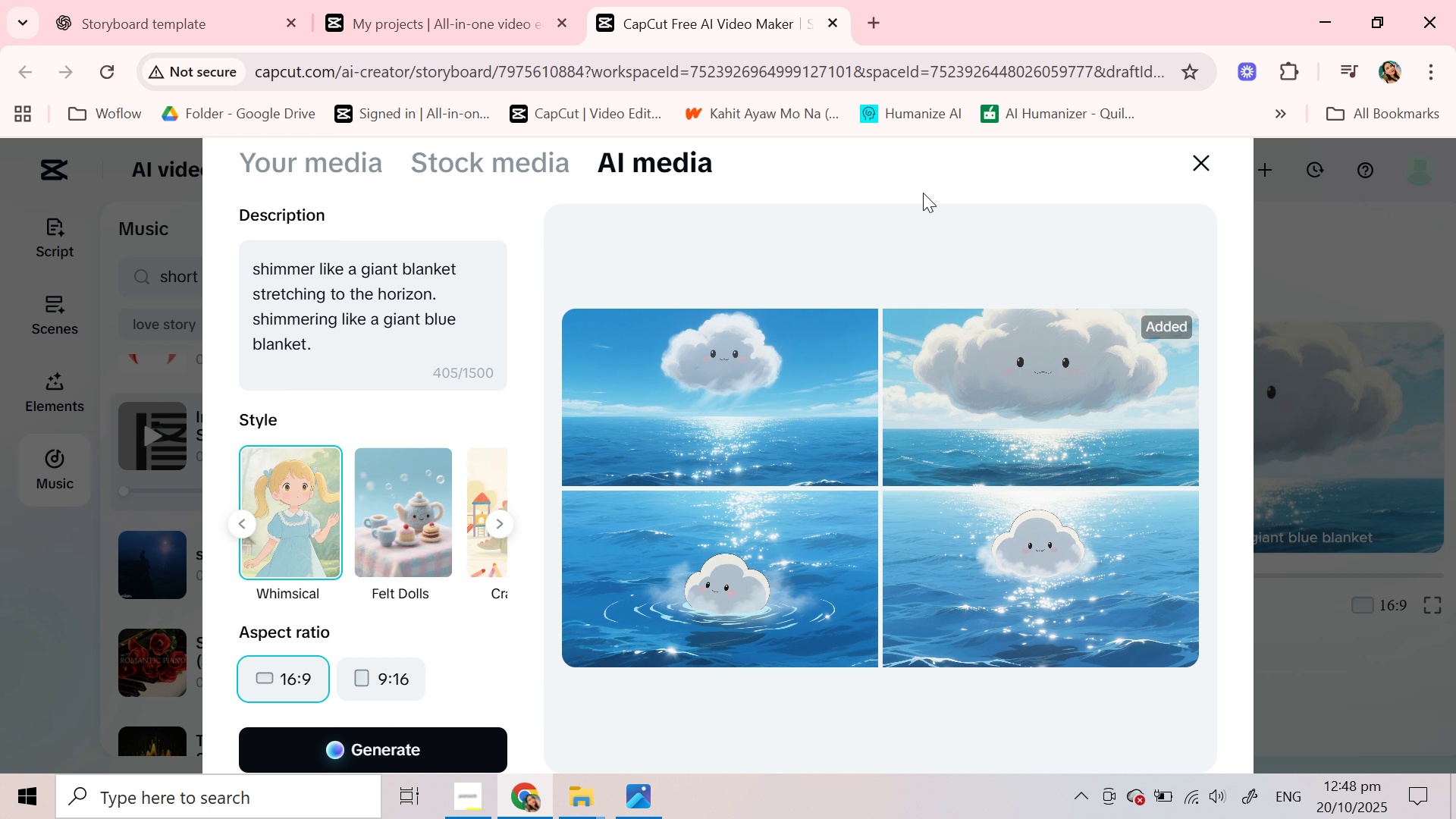 
left_click([1202, 161])
 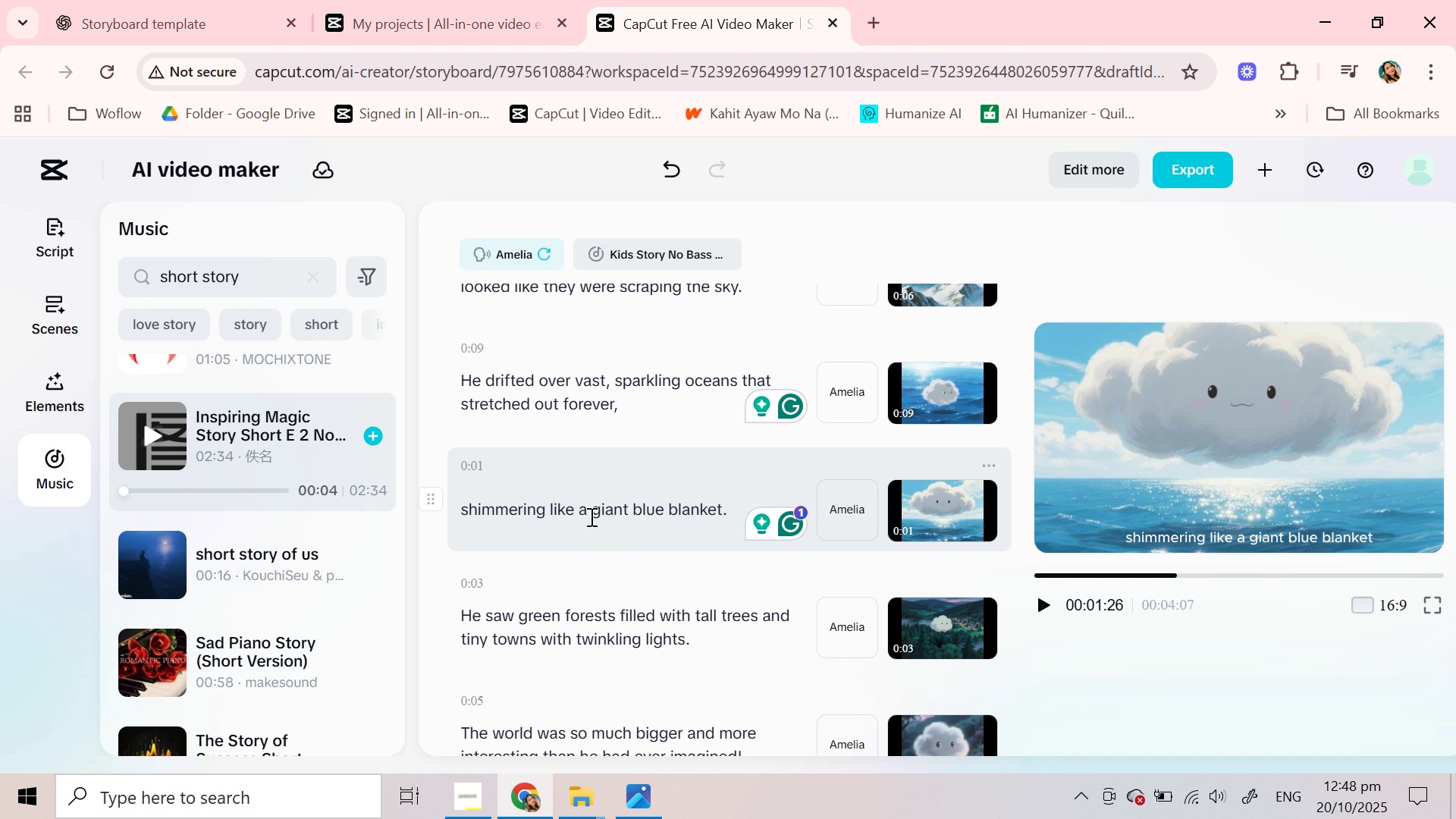 
scroll: coordinate [590, 516], scroll_direction: up, amount: 9.0
 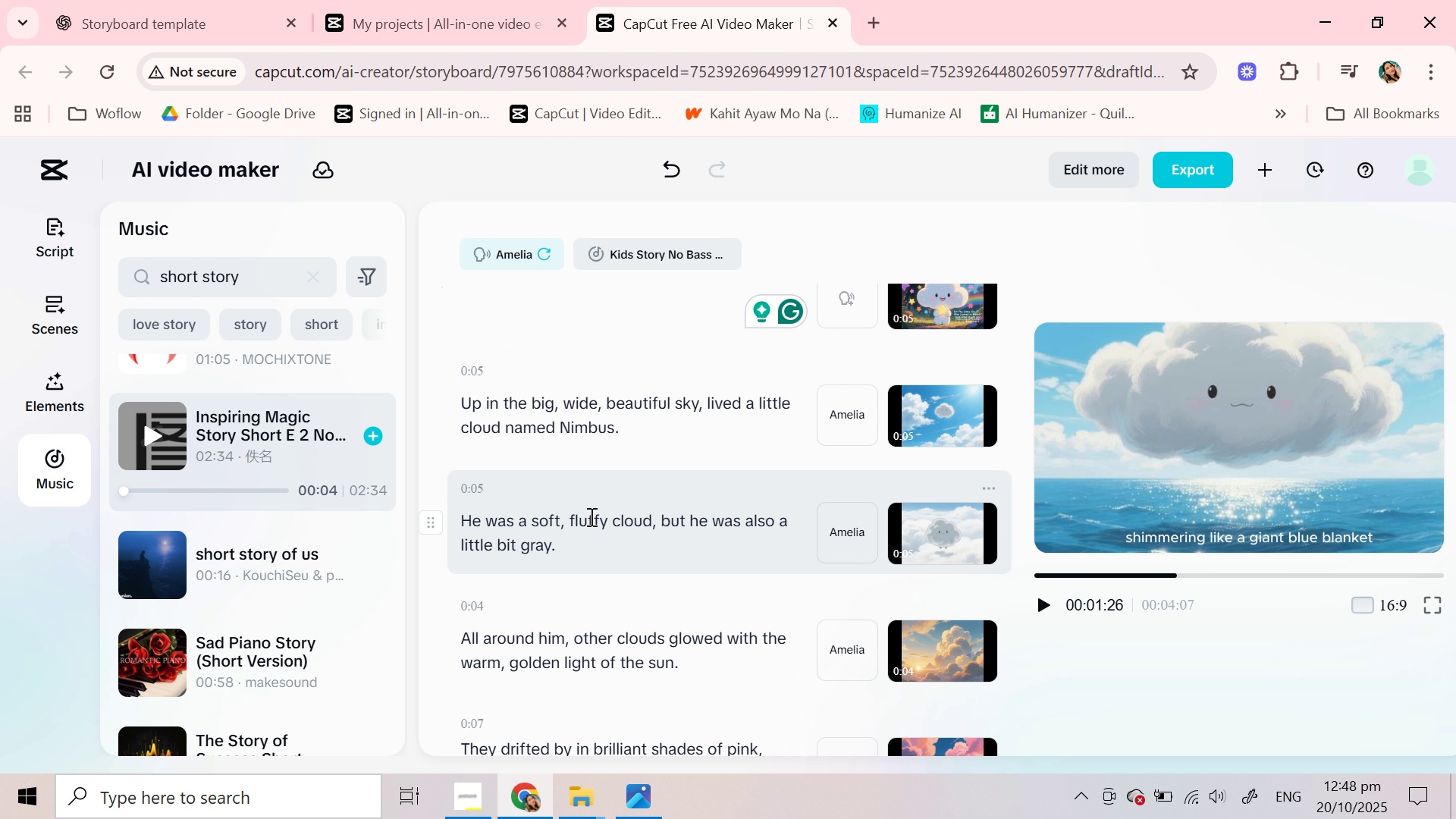 
scroll: coordinate [588, 529], scroll_direction: down, amount: 22.0
 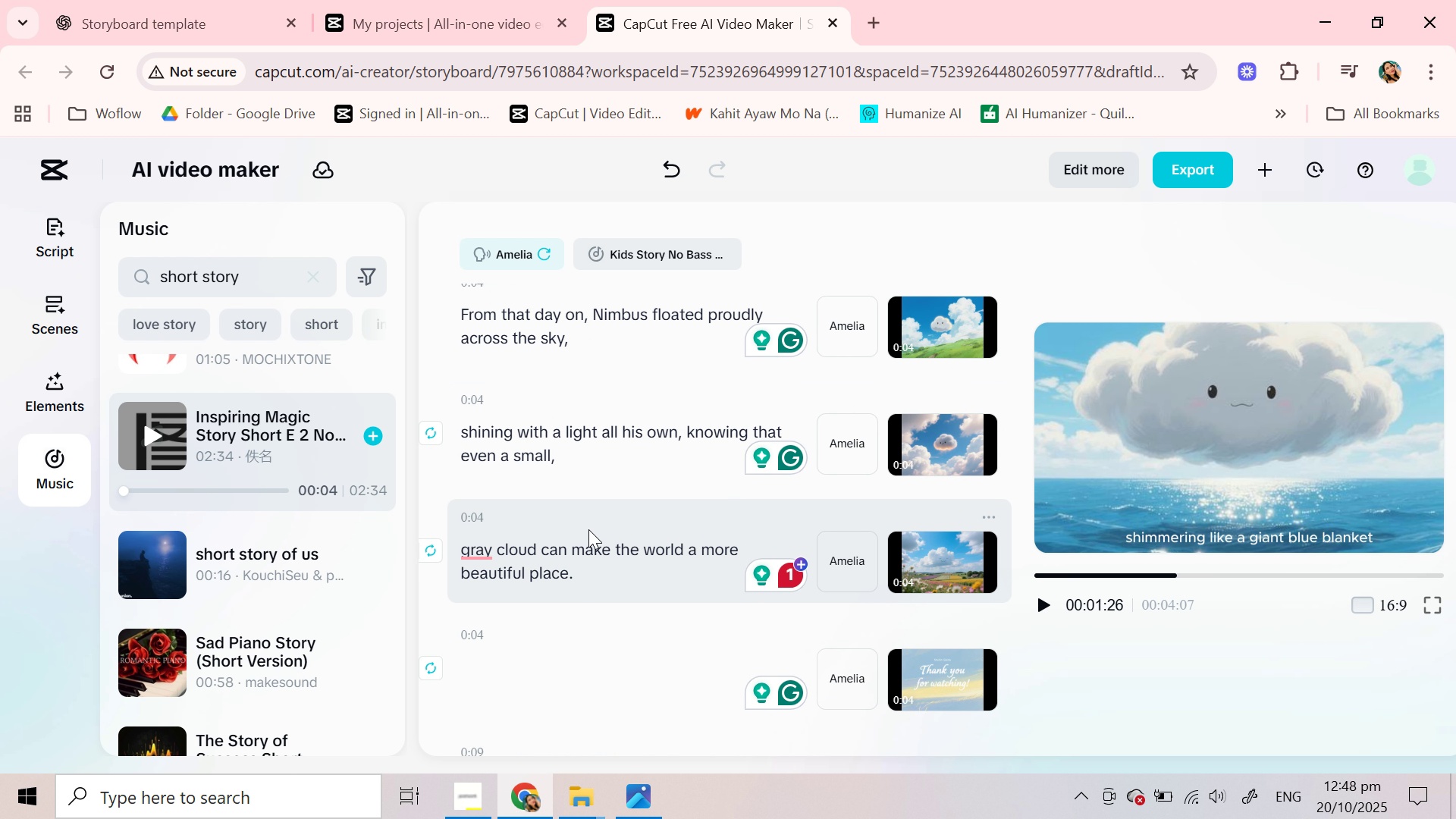 
left_click([1046, 605])
 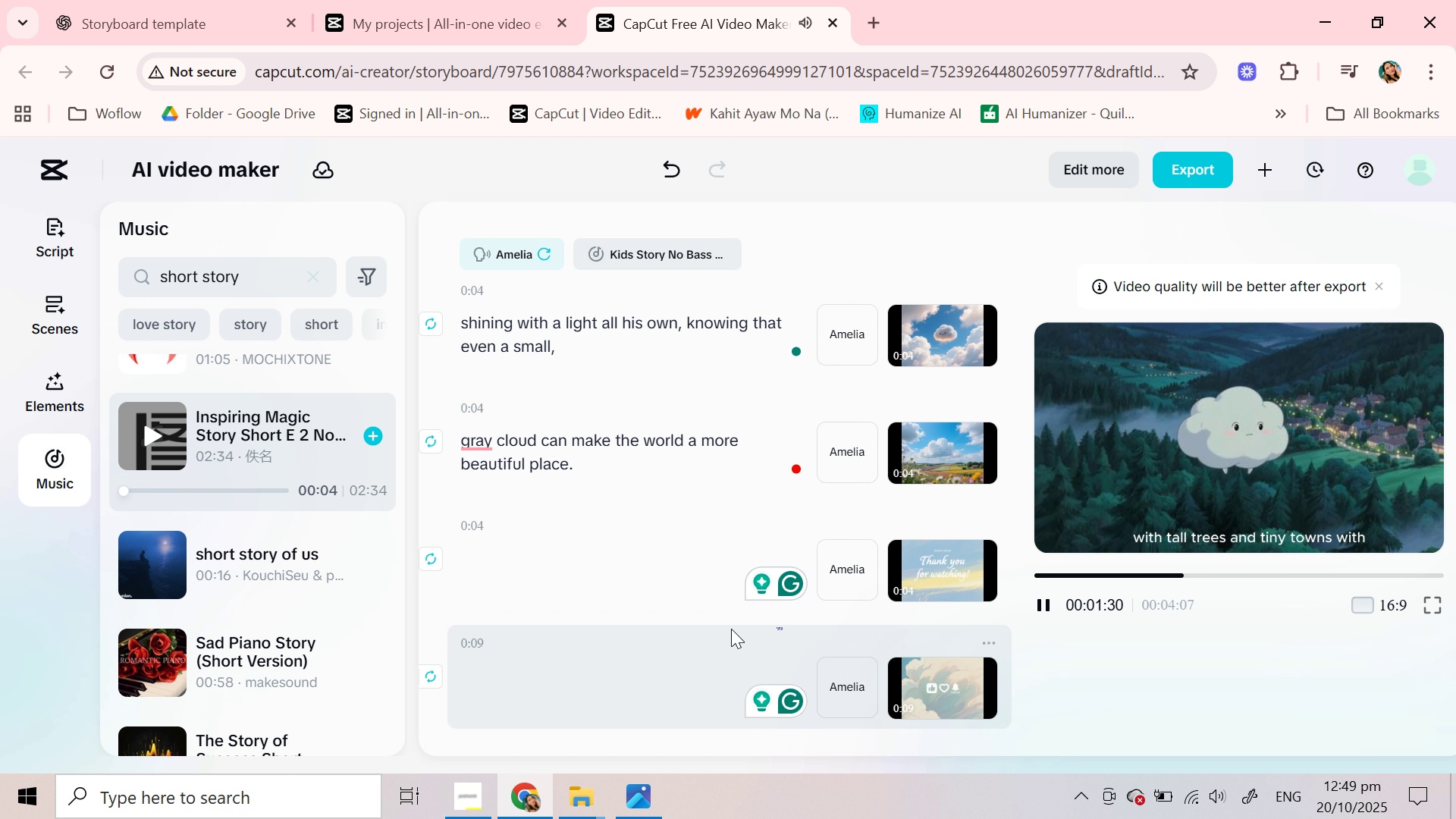 
wait(5.65)
 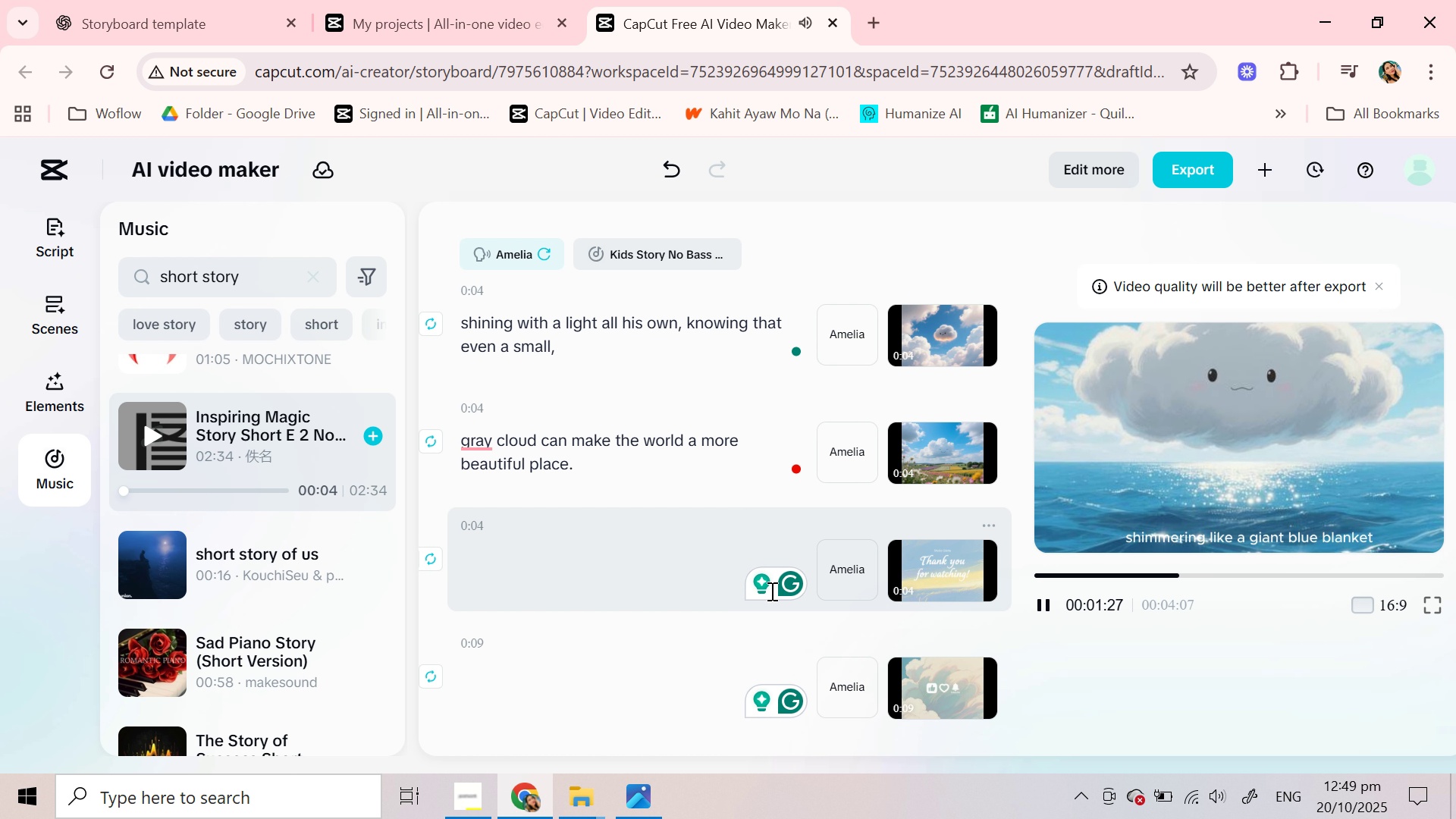 
mouse_move([839, 587])
 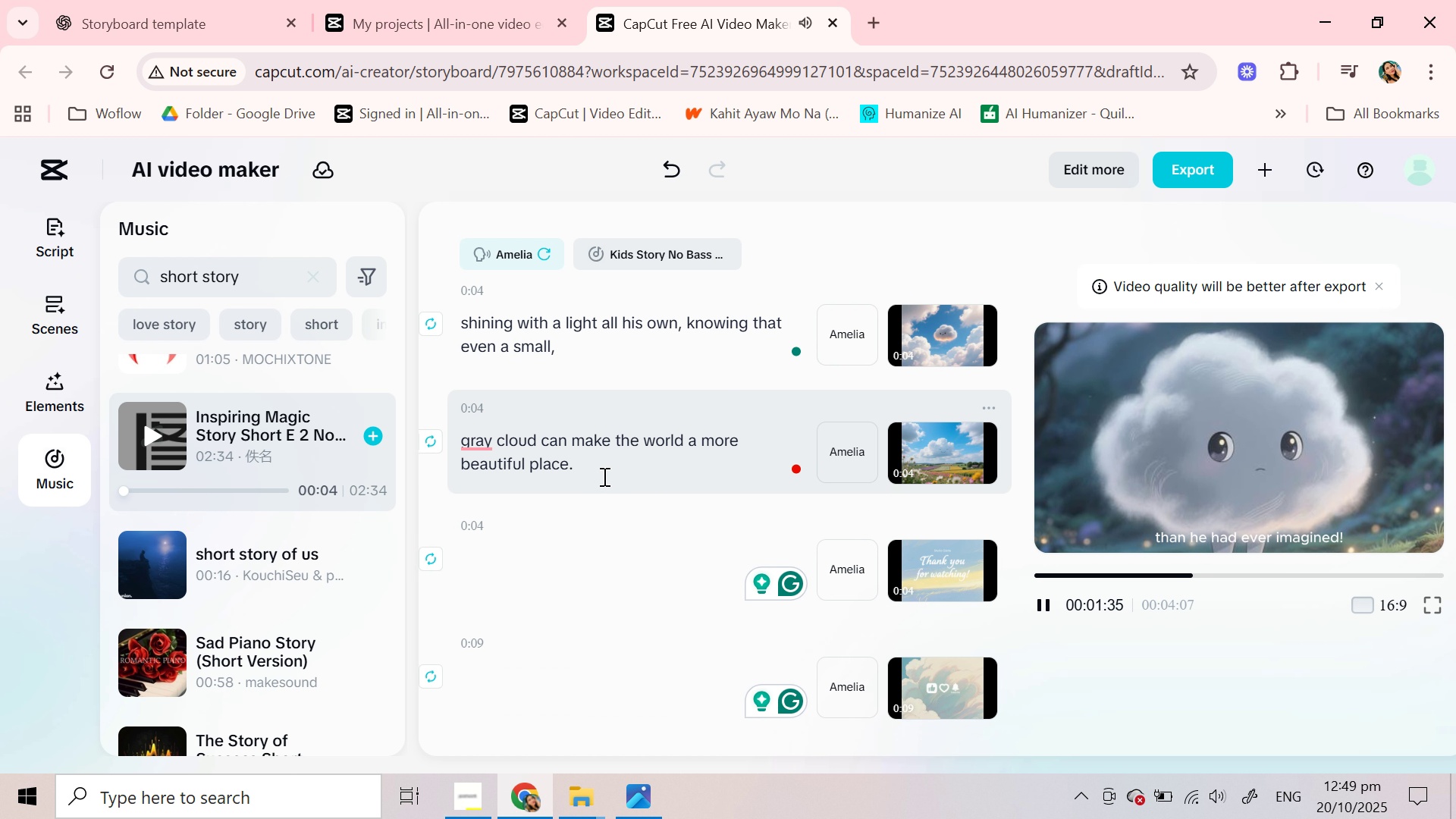 
scroll: coordinate [617, 527], scroll_direction: up, amount: 4.0
 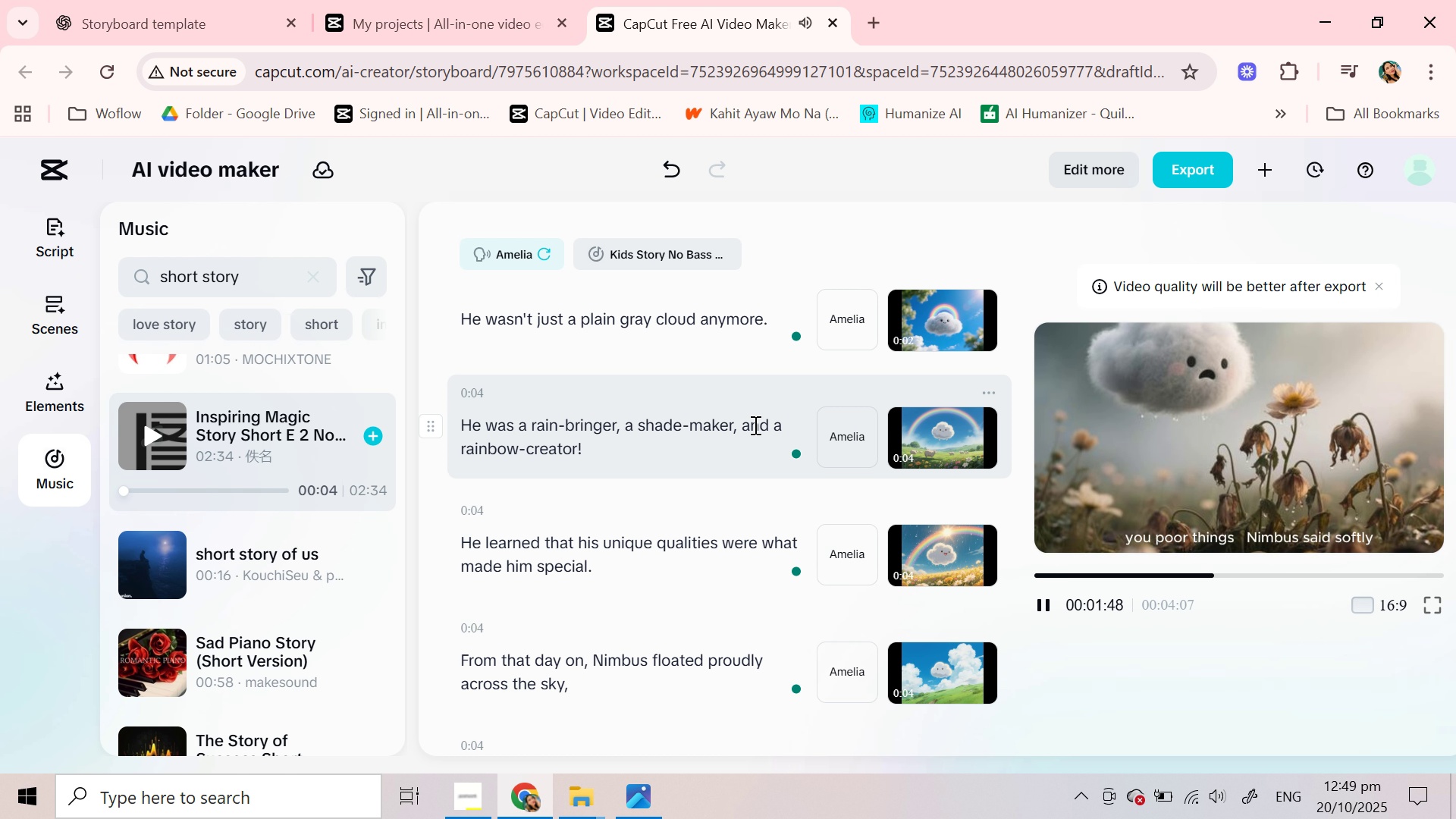 
wait(14.38)
 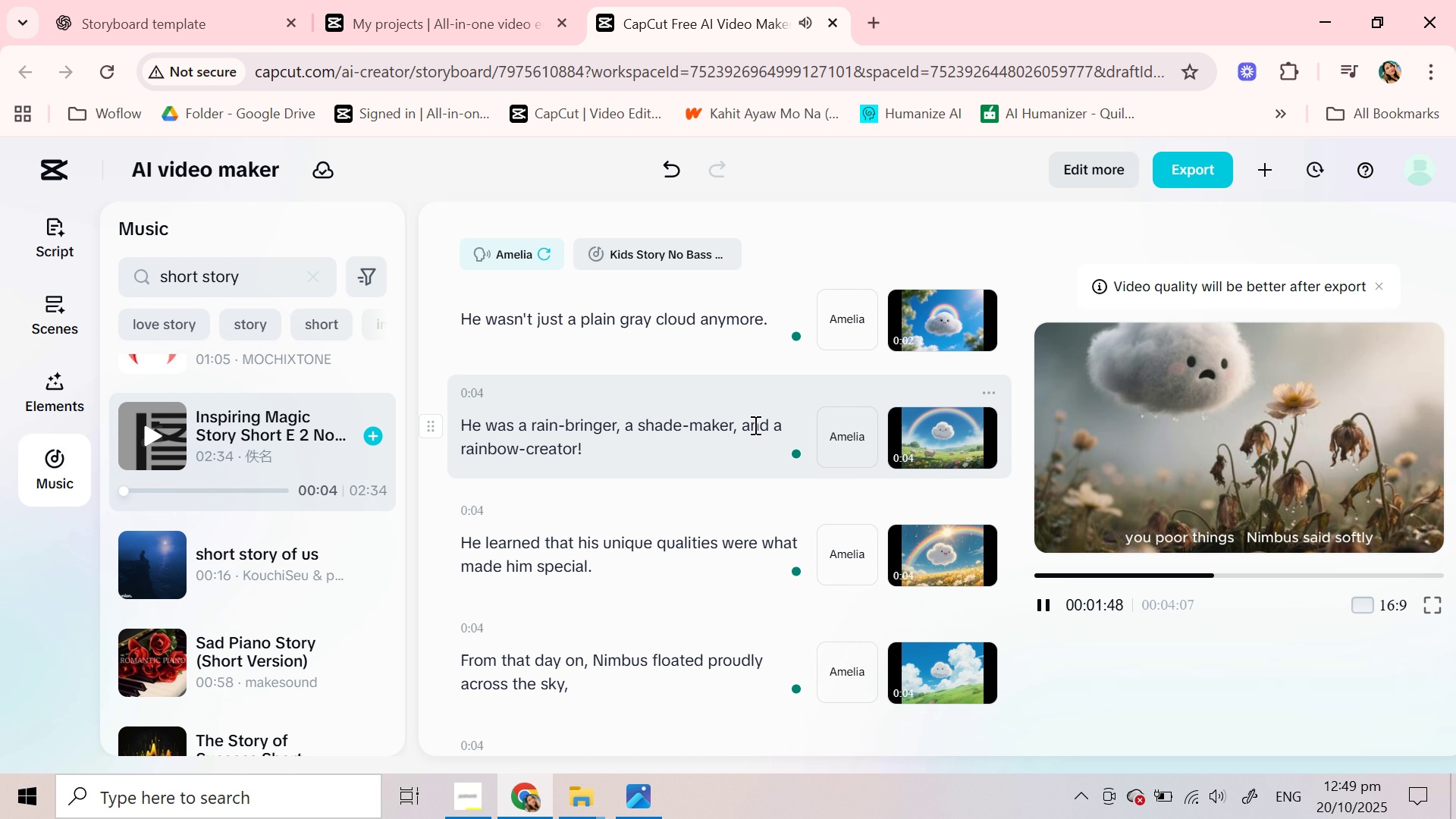 
scroll: coordinate [706, 515], scroll_direction: down, amount: 2.0
 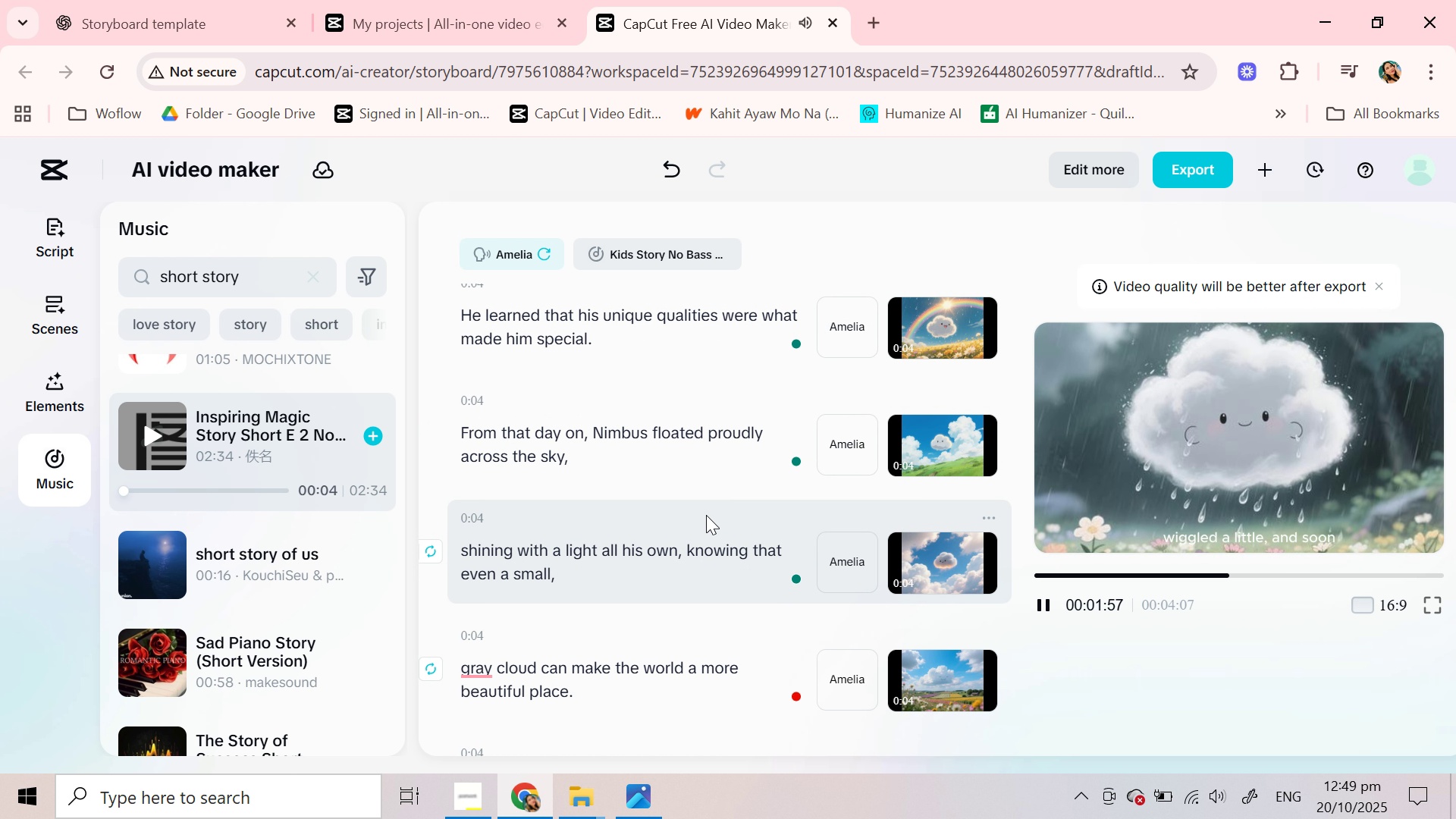 
wait(9.24)
 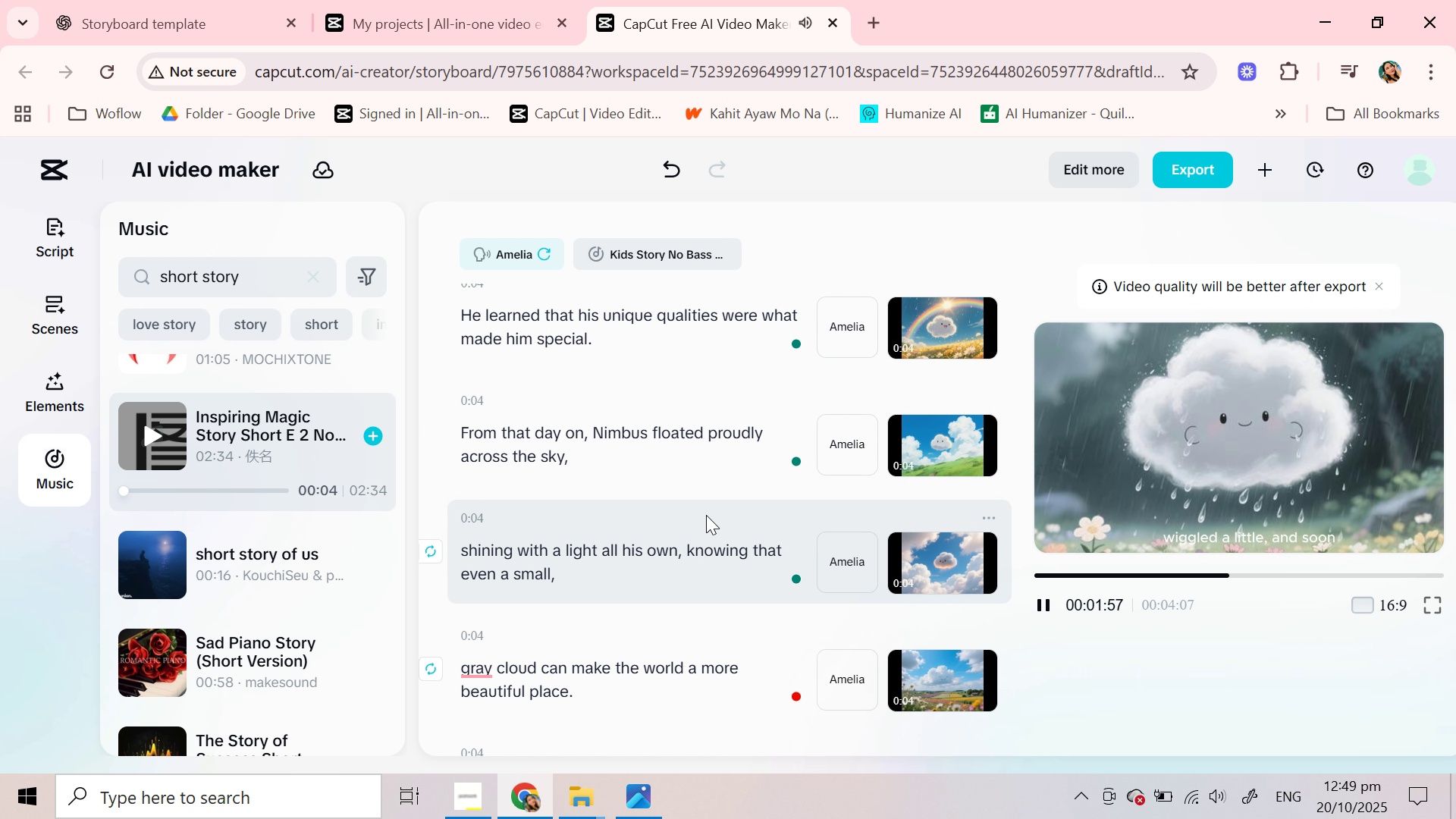 
scroll: coordinate [758, 556], scroll_direction: down, amount: 3.0
 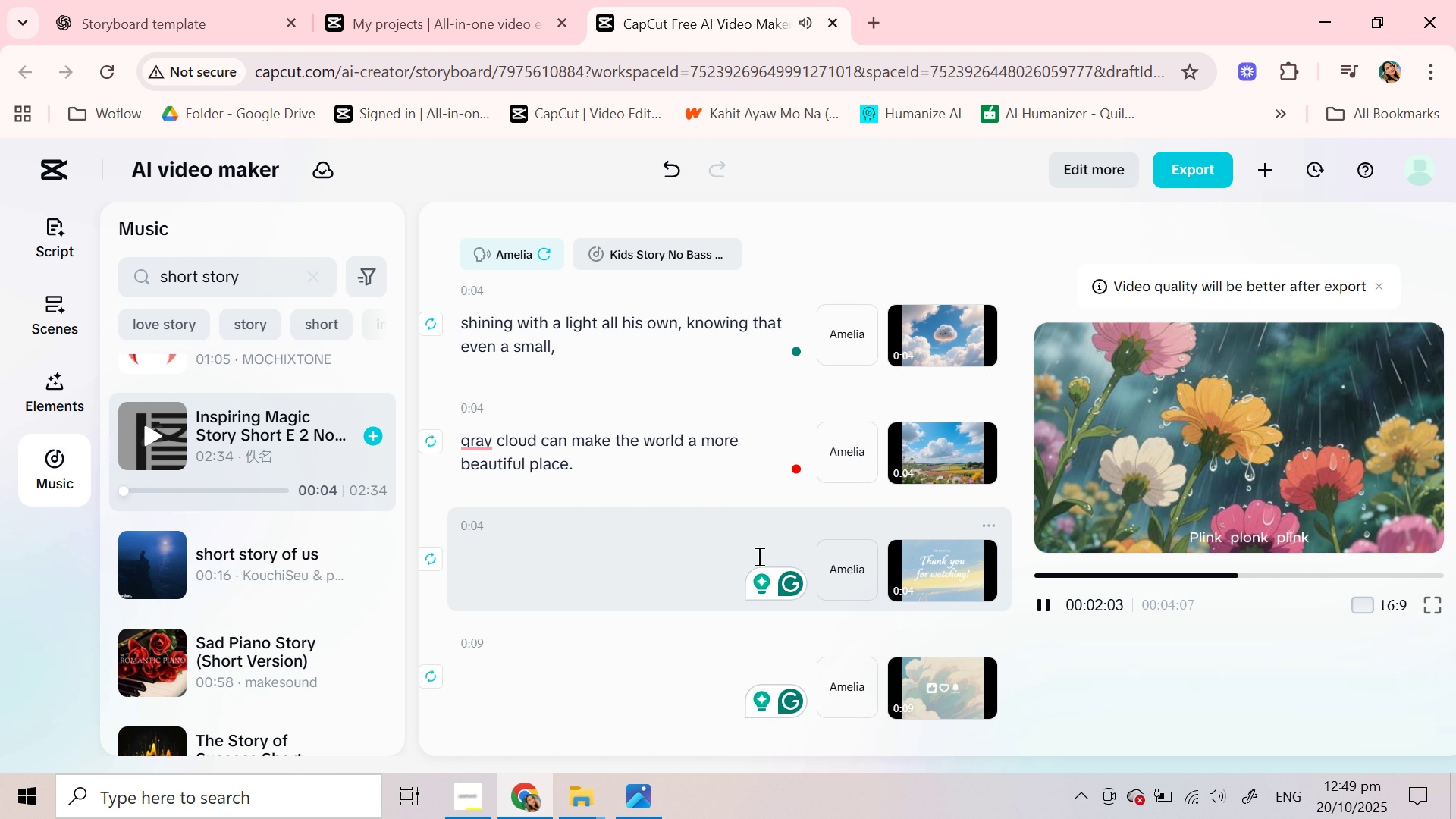 
scroll: coordinate [758, 556], scroll_direction: up, amount: 15.0
 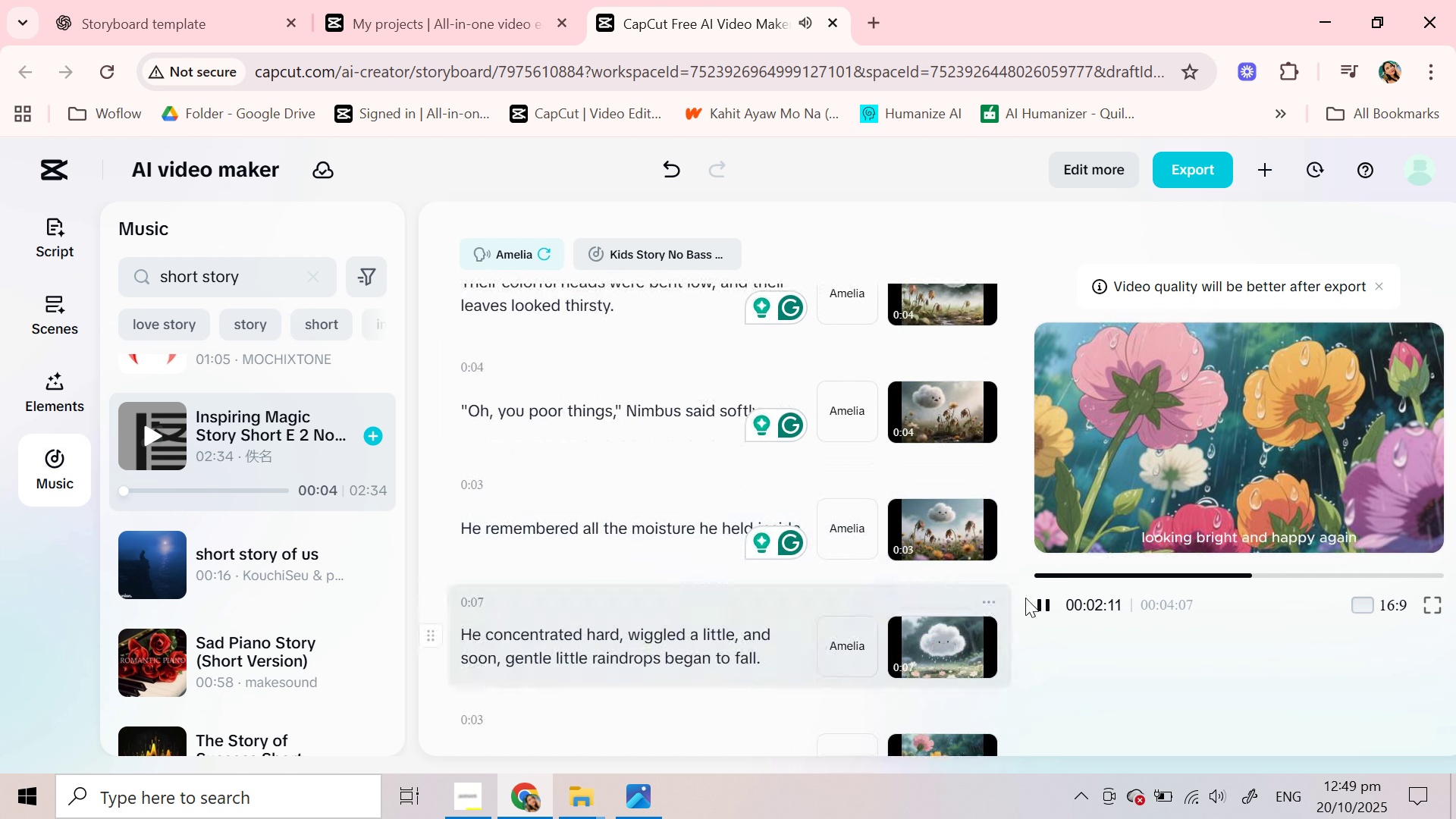 
left_click([1046, 608])
 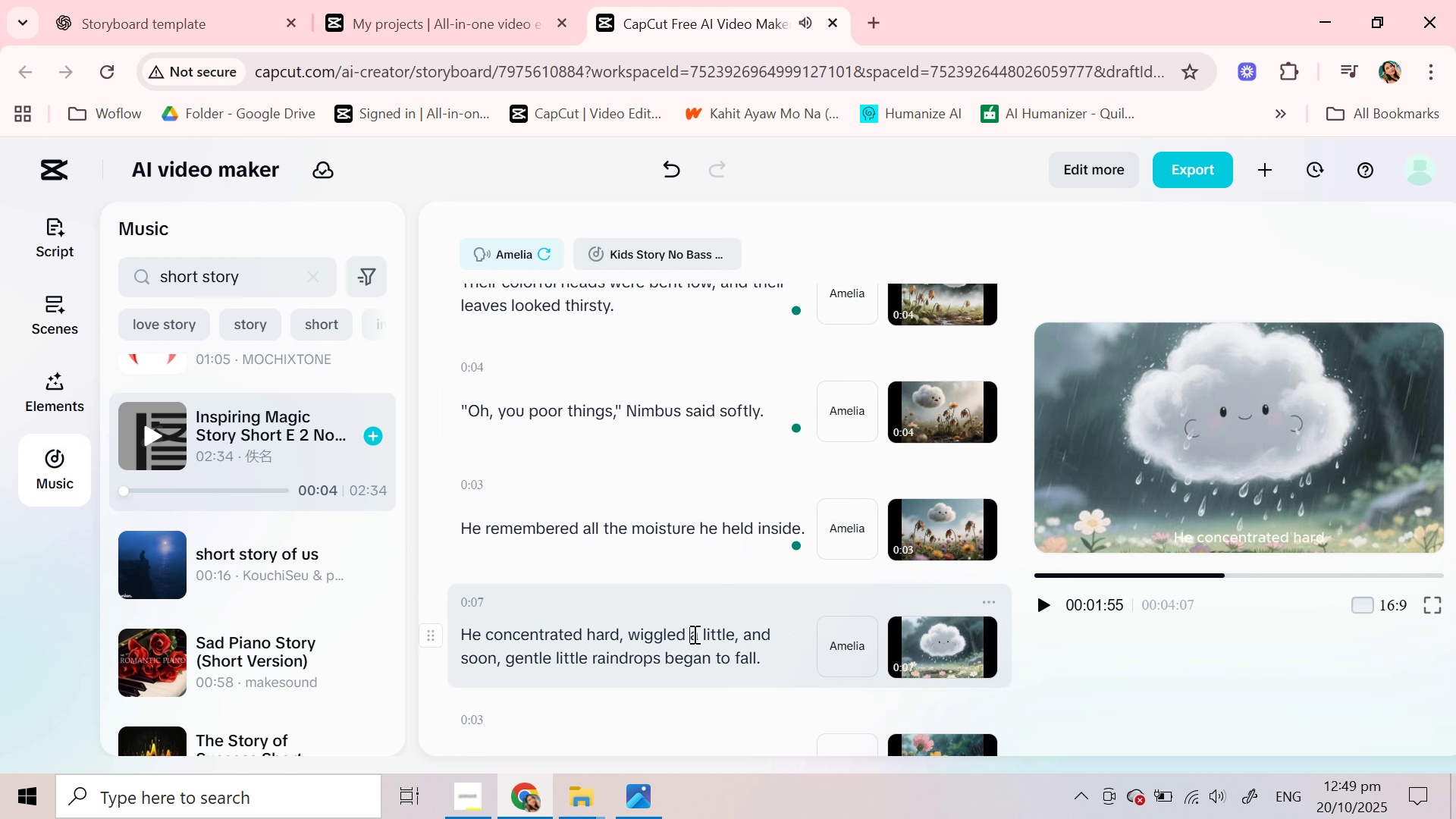 
left_click([693, 634])
 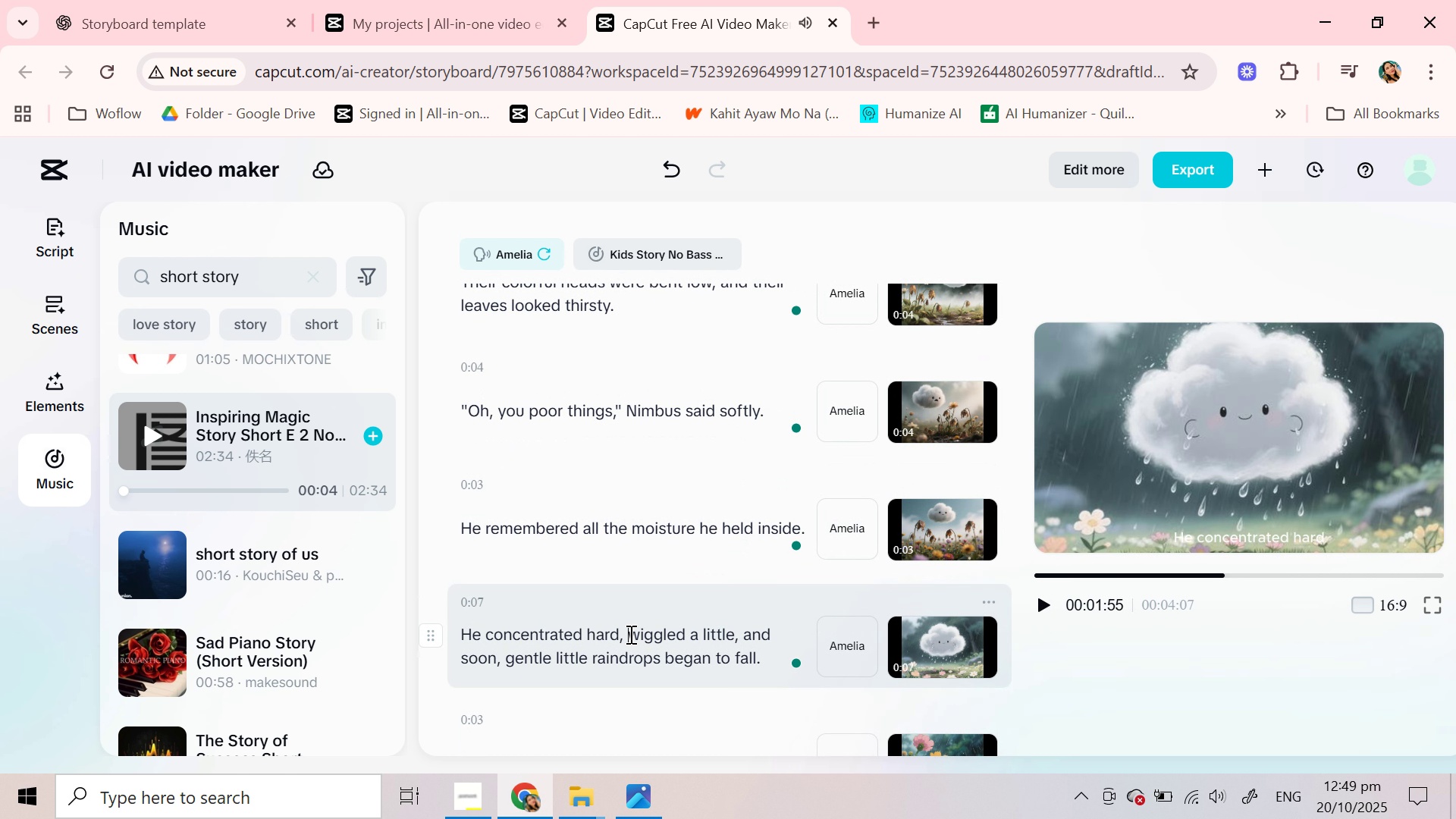 
left_click([629, 634])
 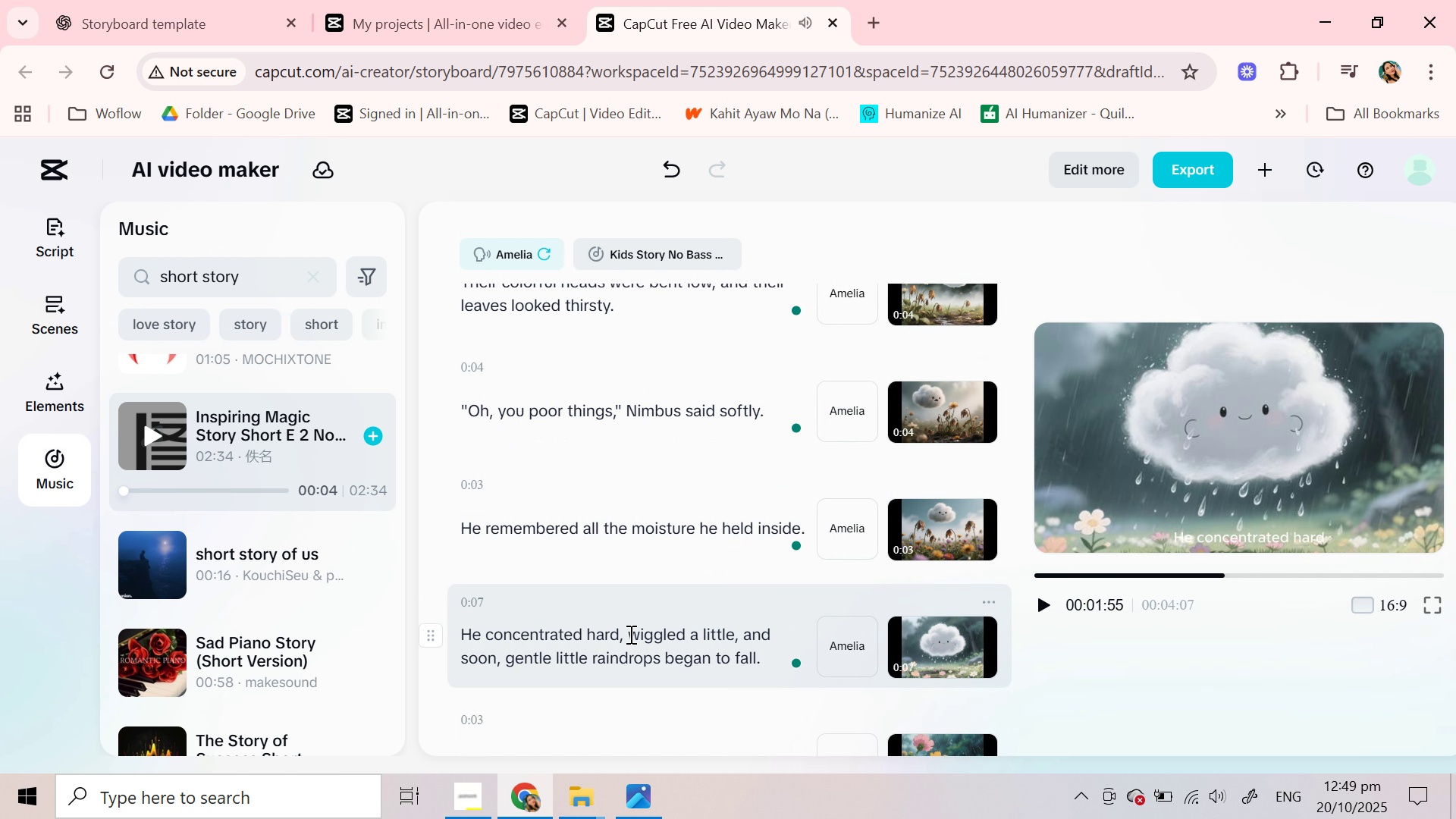 
key(Enter)
 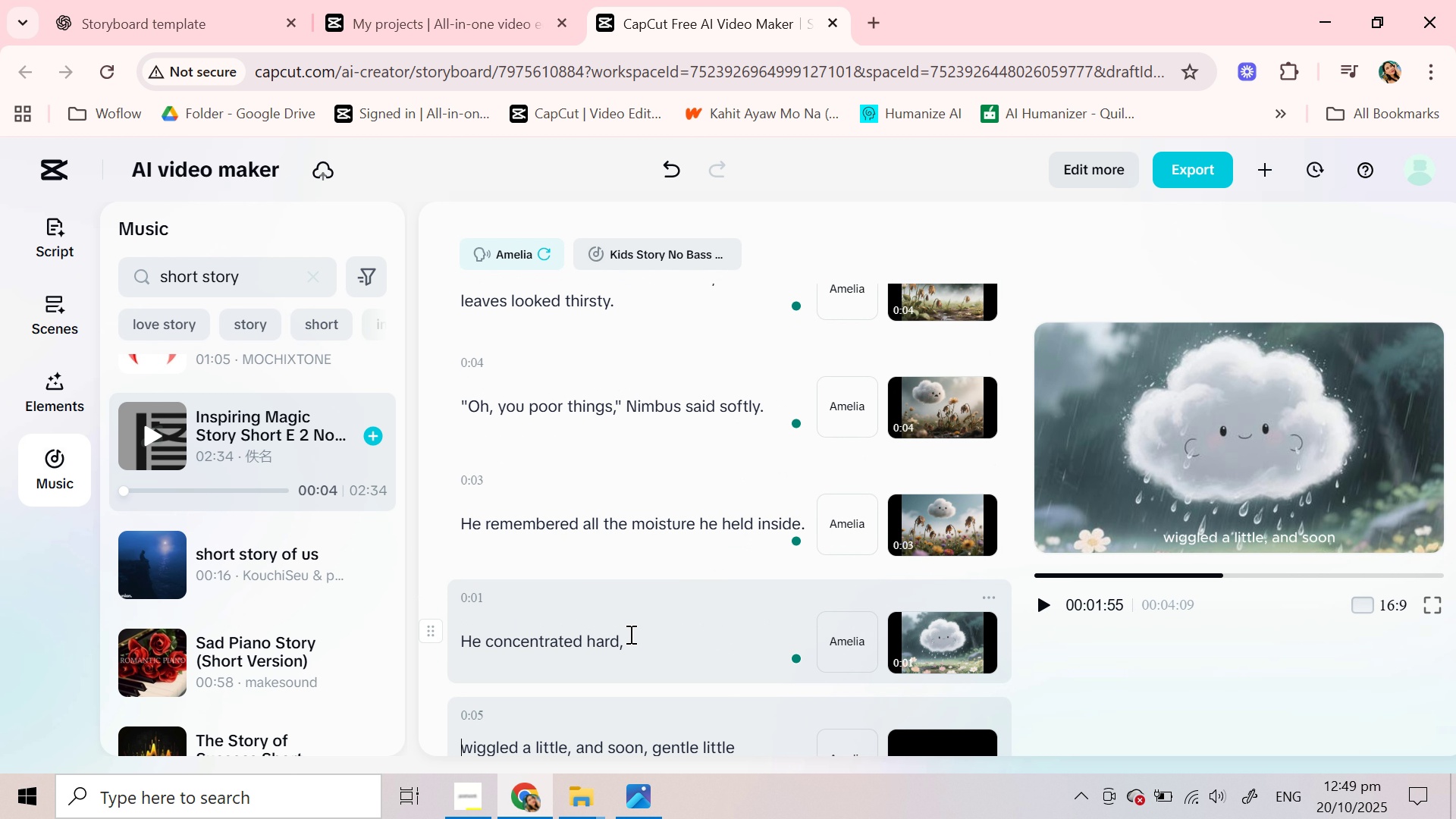 
scroll: coordinate [629, 634], scroll_direction: down, amount: 1.0
 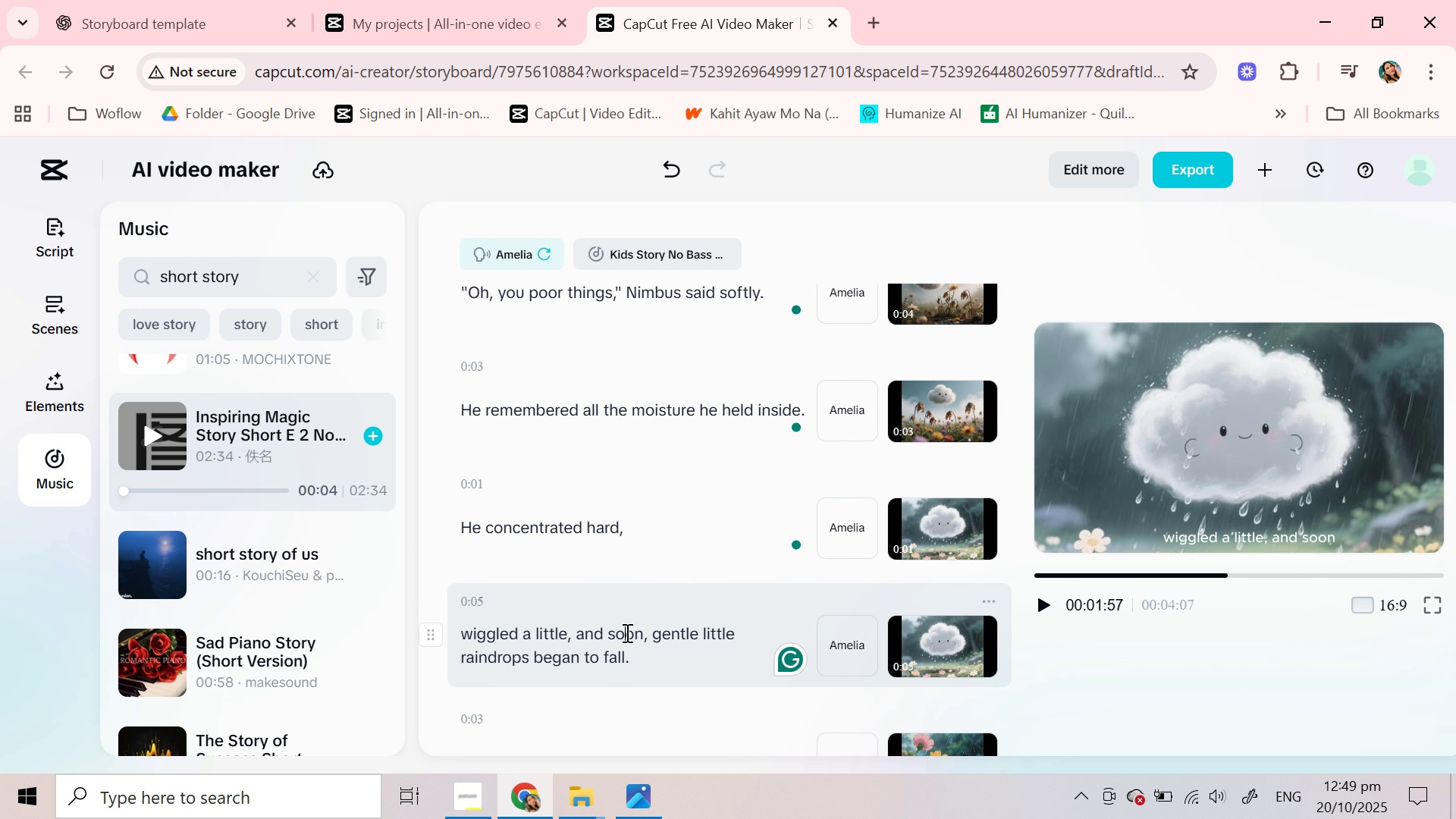 
double_click([626, 632])
 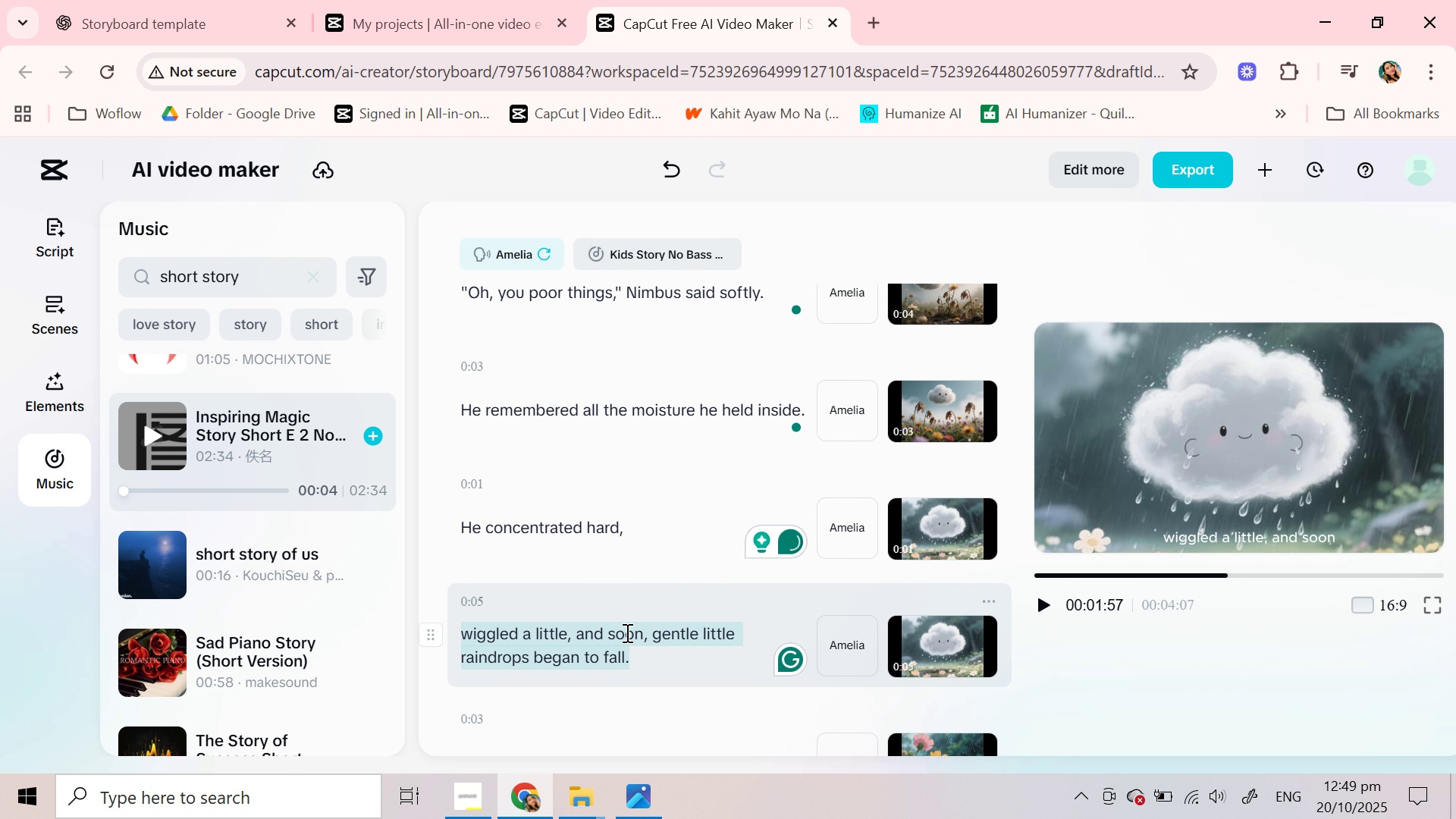 
triple_click([626, 632])
 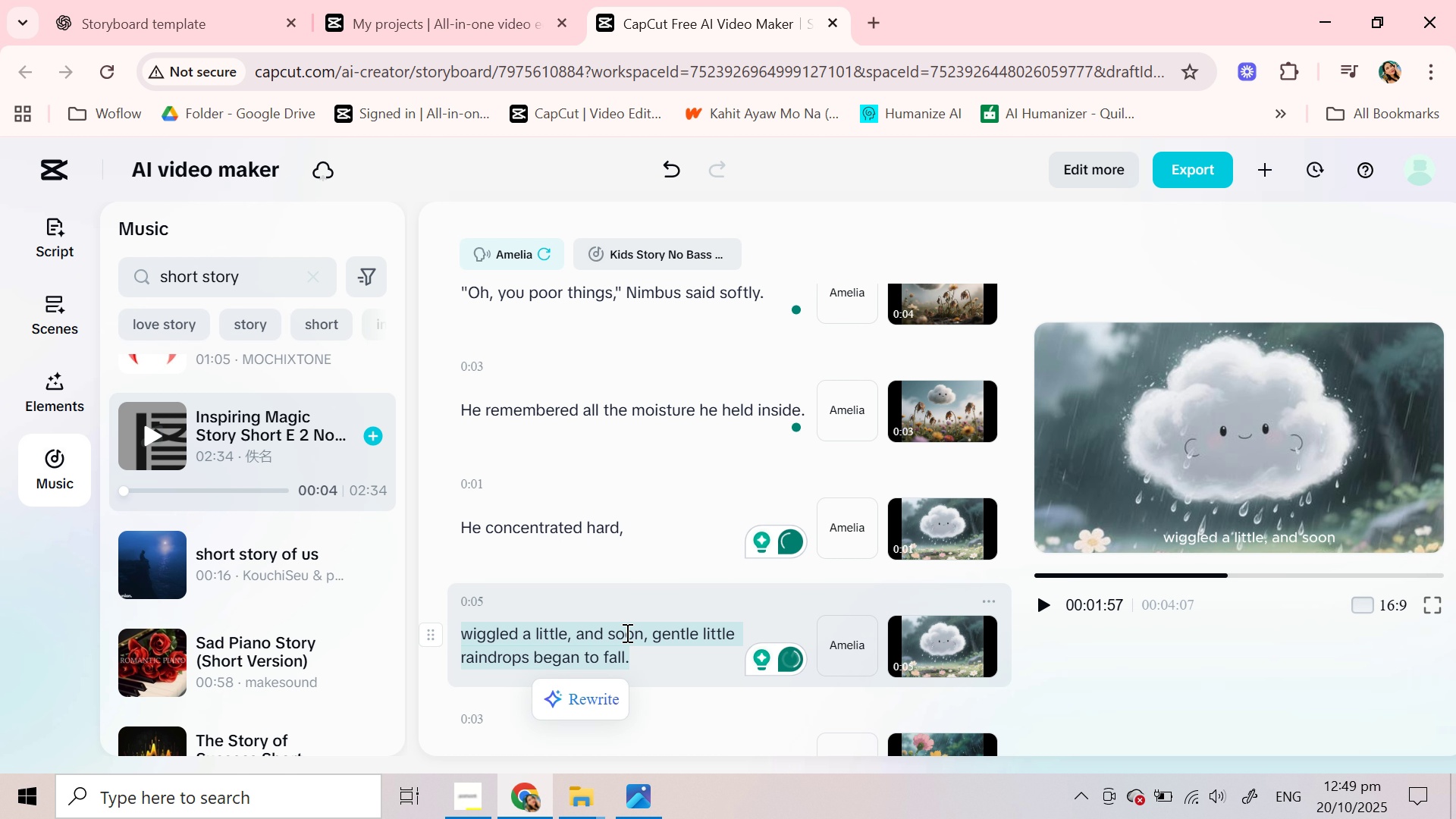 
key(Control+C)
 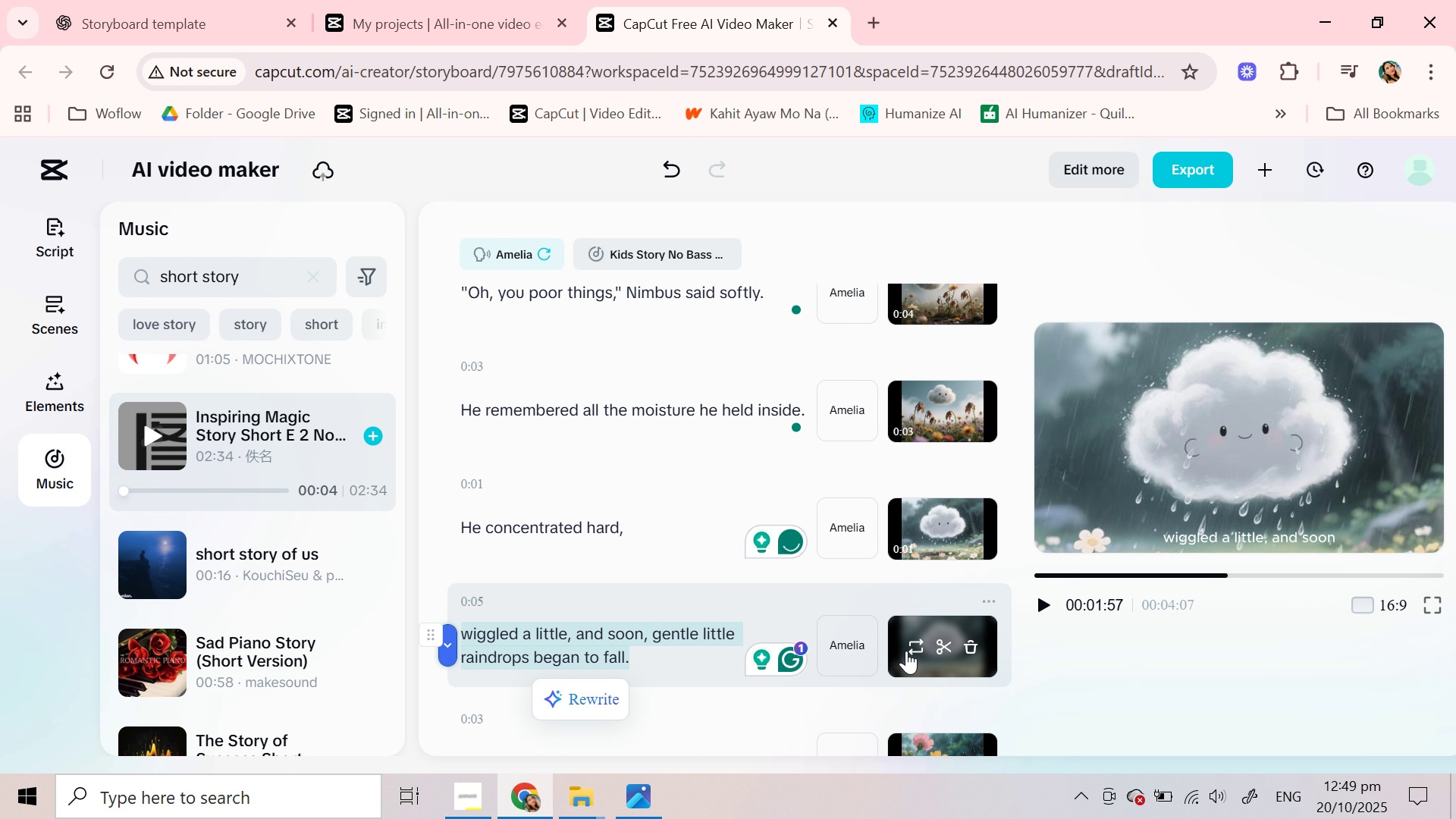 
left_click([906, 651])
 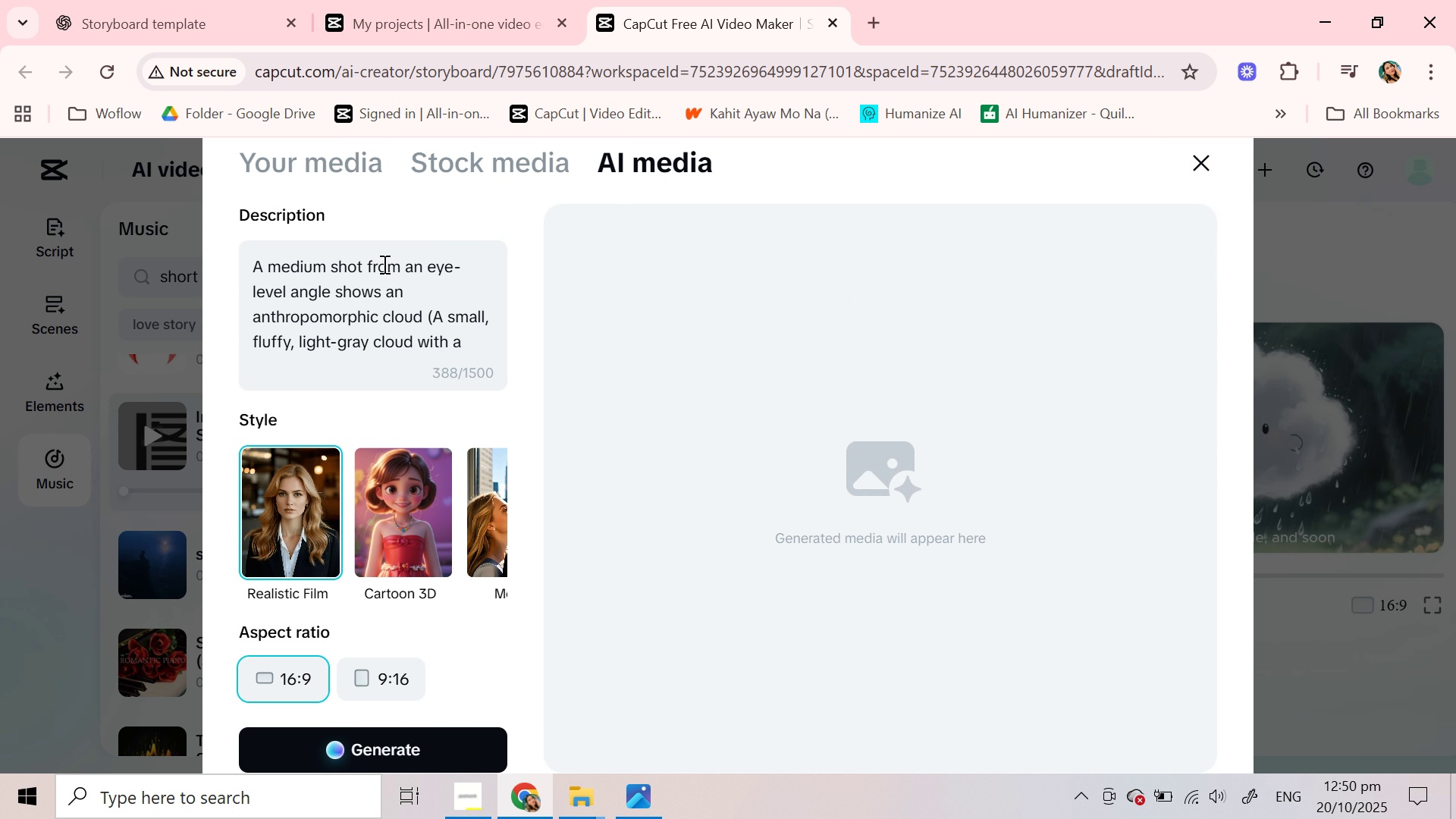 
scroll: coordinate [381, 301], scroll_direction: down, amount: 1.0
 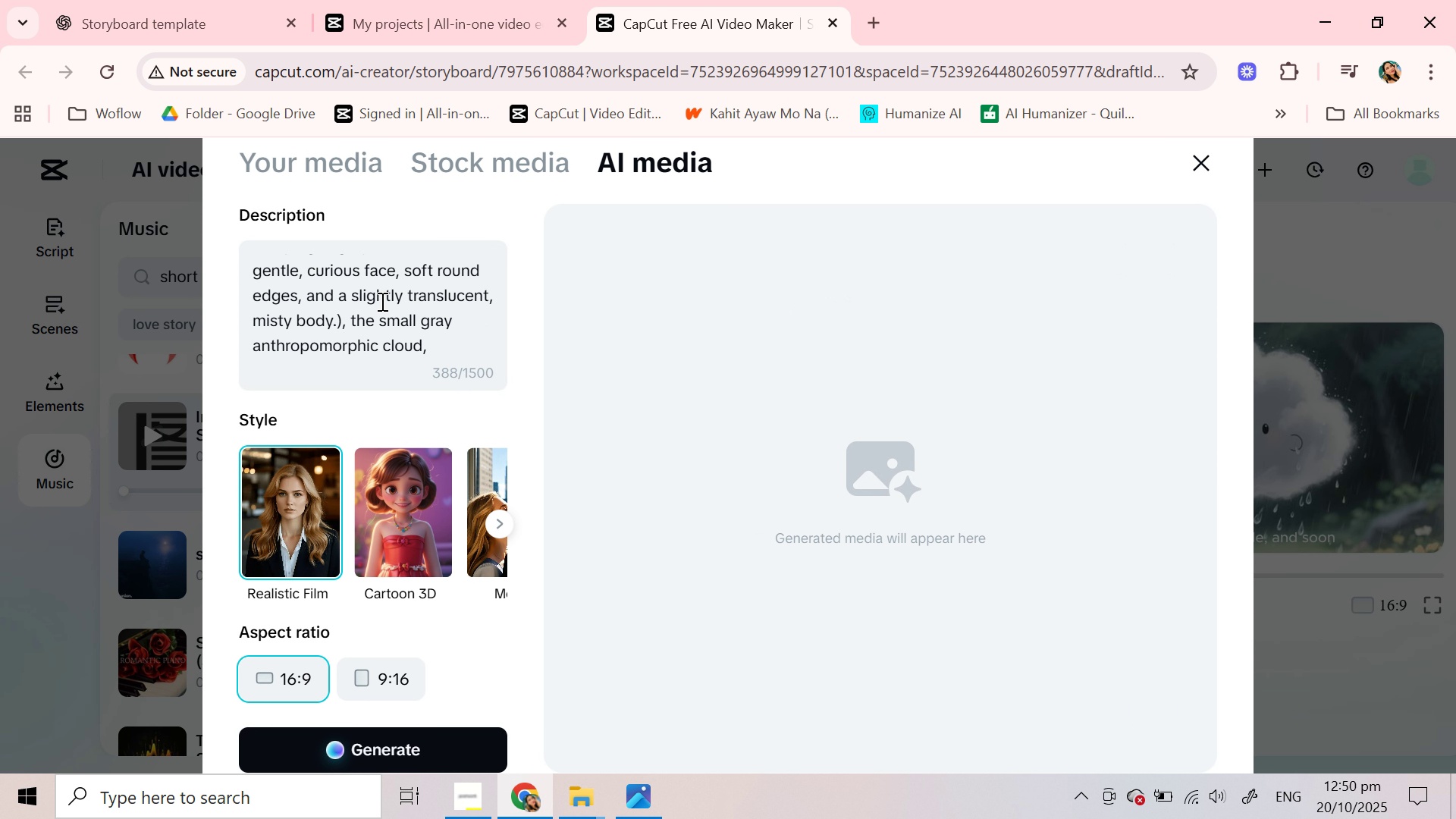 
scroll: coordinate [381, 301], scroll_direction: up, amount: 1.0
 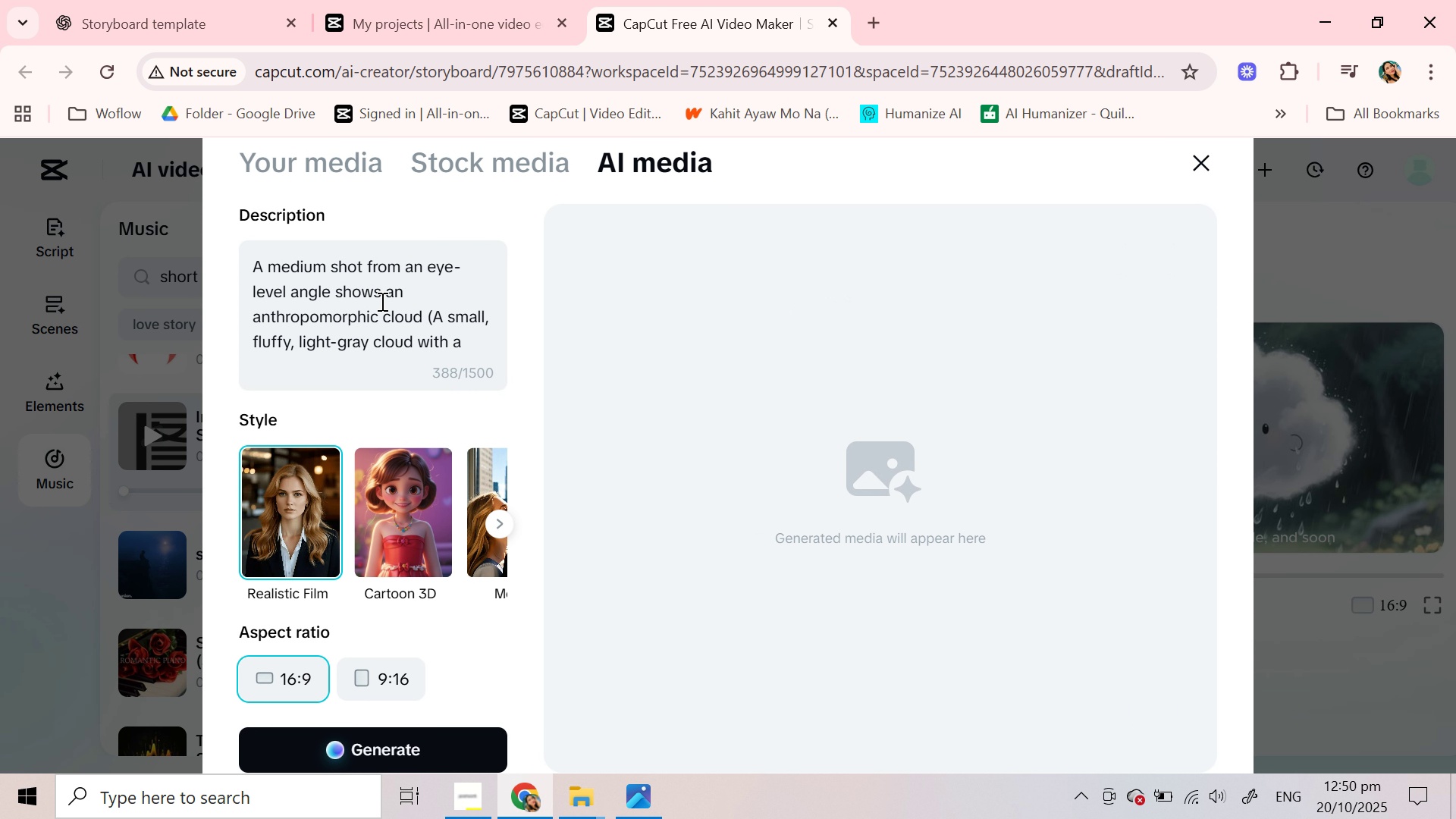 
scroll: coordinate [379, 302], scroll_direction: down, amount: 2.0
 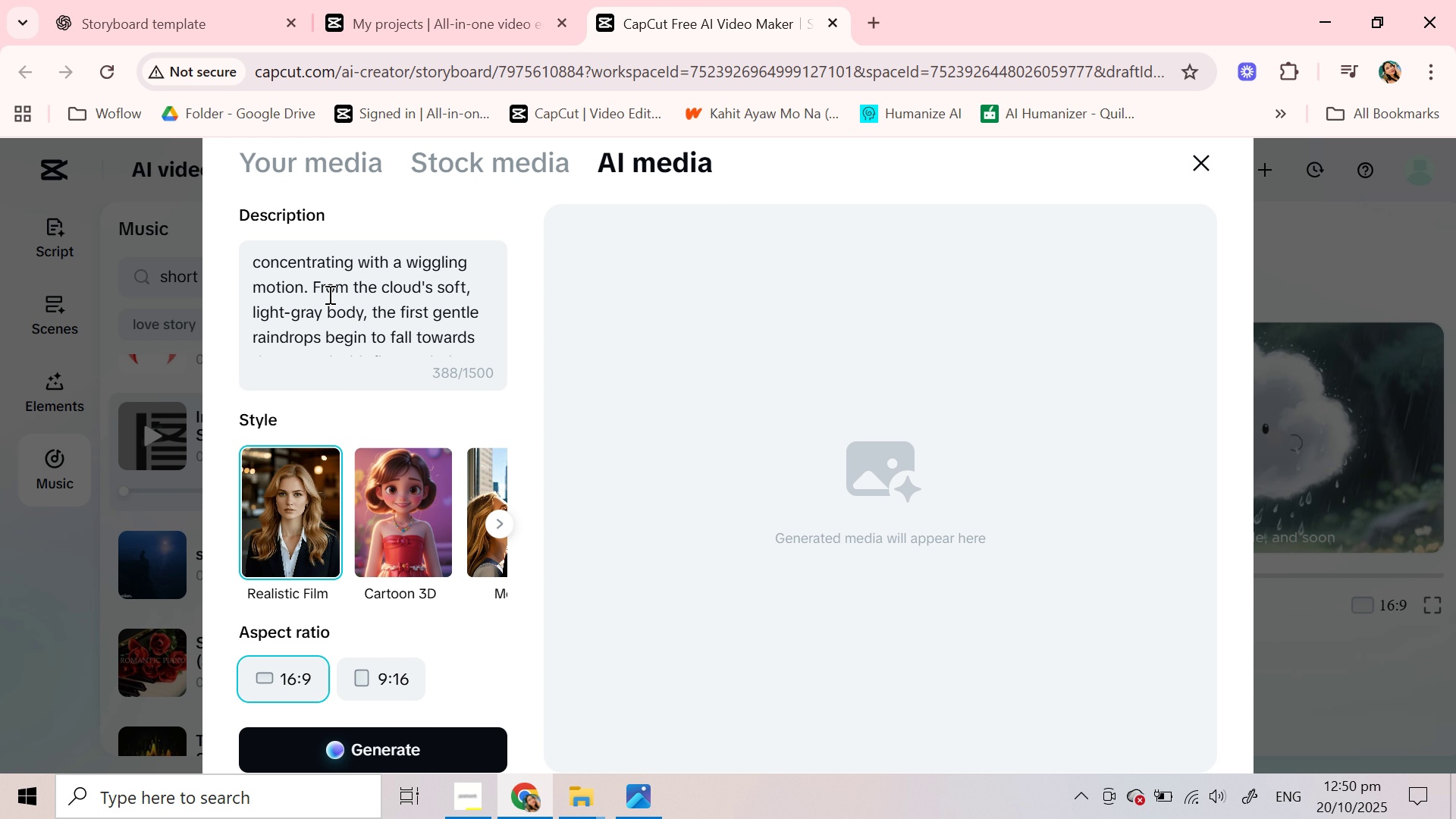 
left_click_drag(start_coordinate=[375, 306], to_coordinate=[486, 357])
 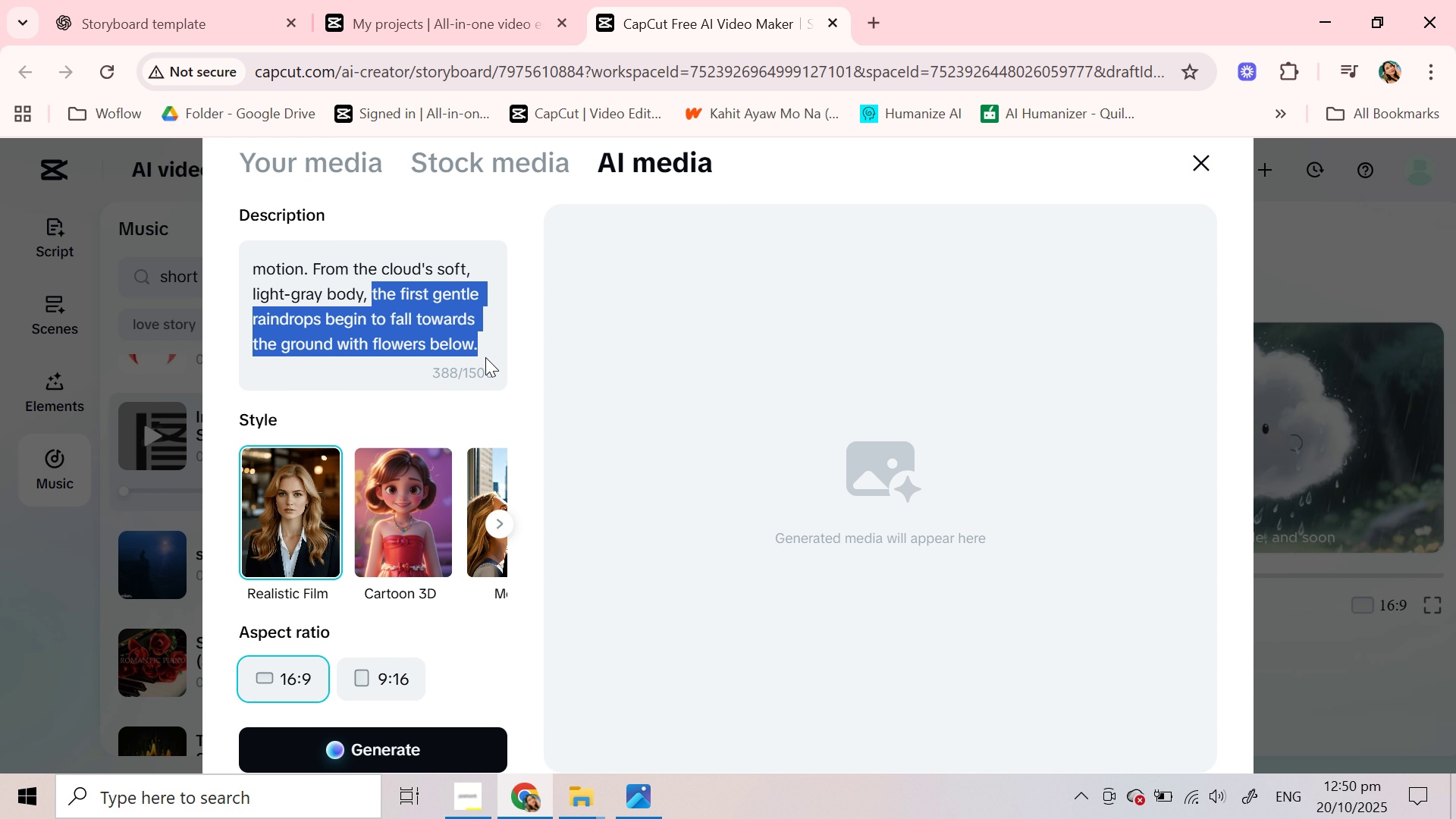 
key(Control+V)
 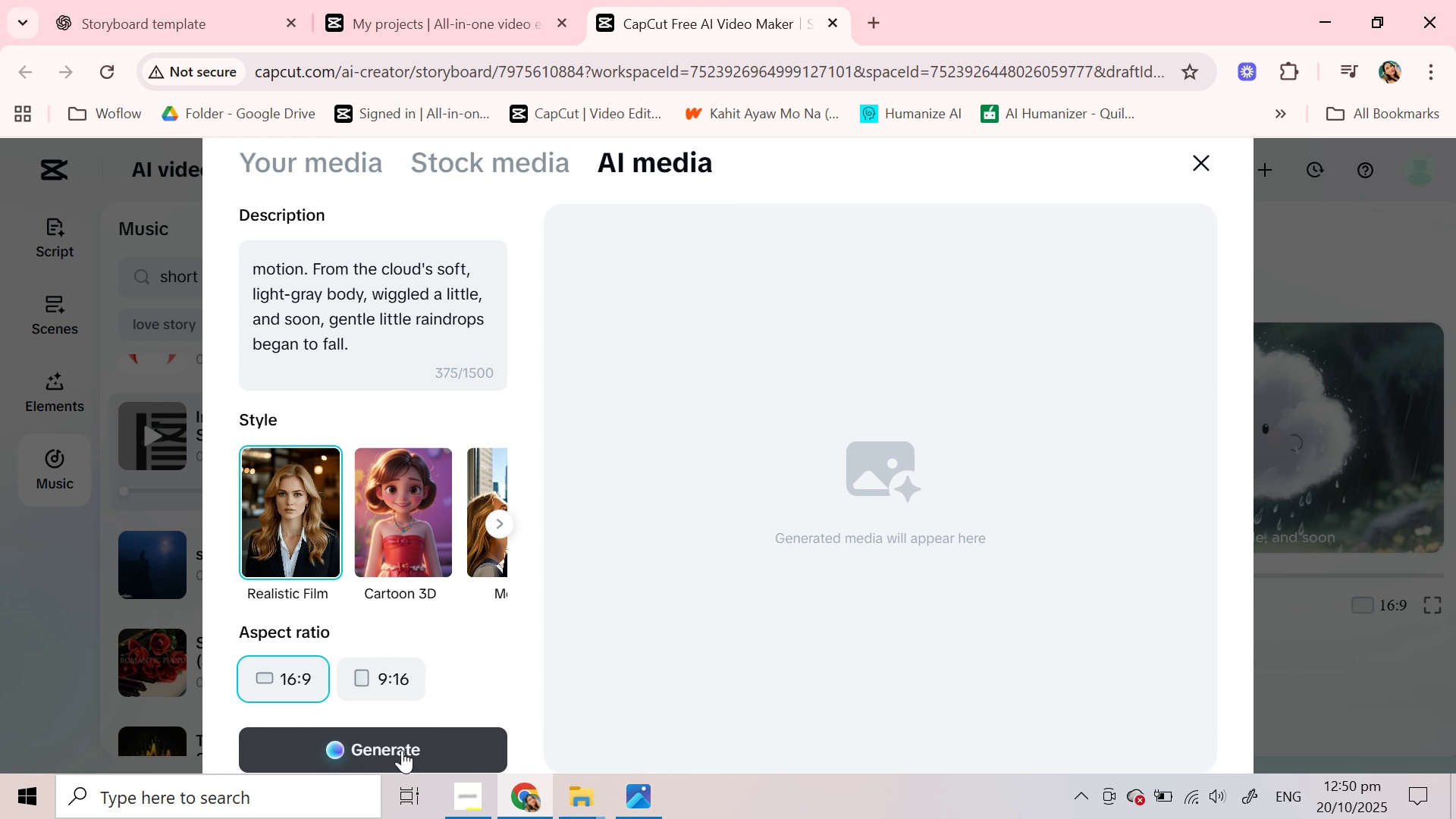 
left_click([402, 750])
 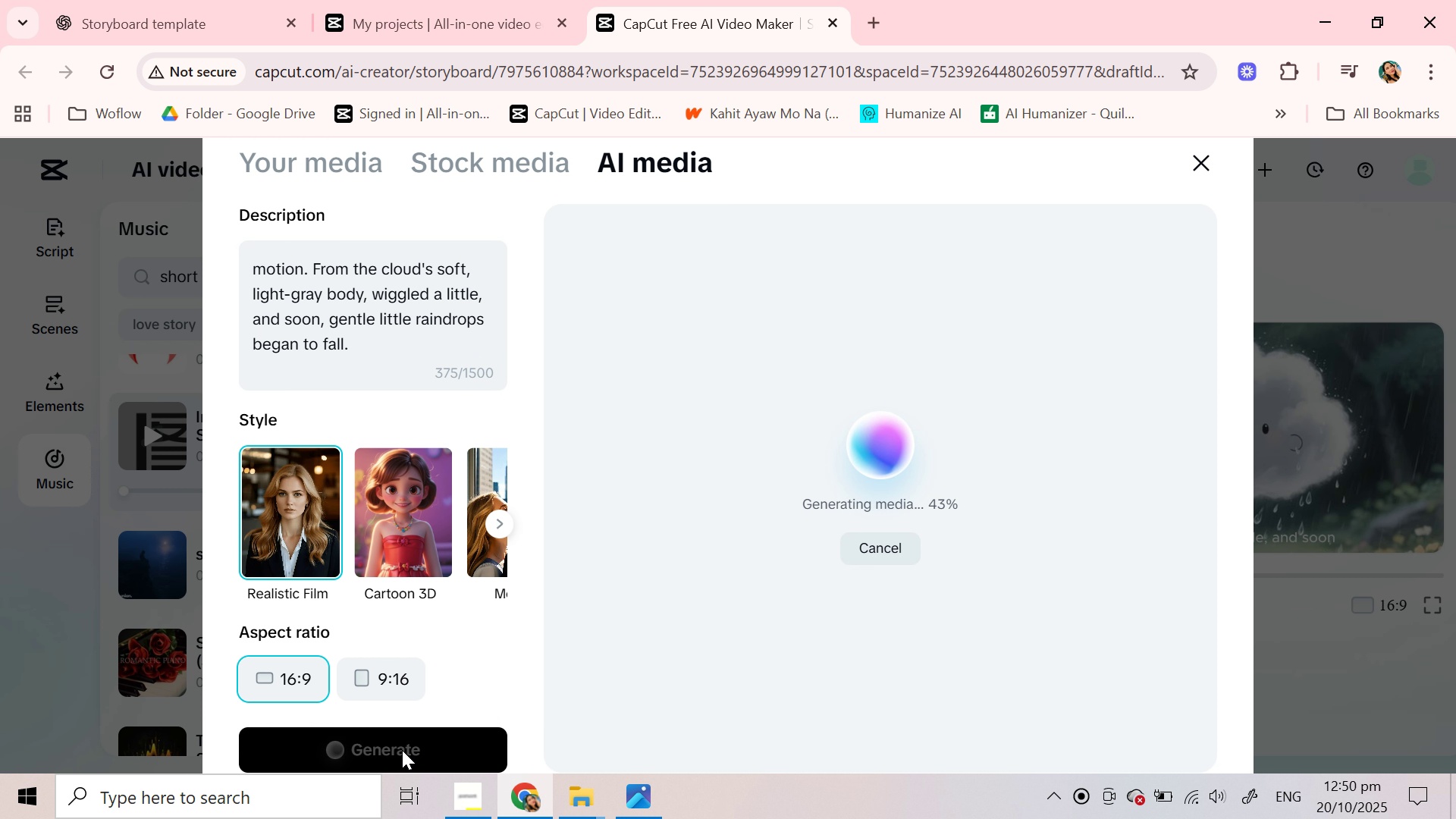 
left_click([474, 789])